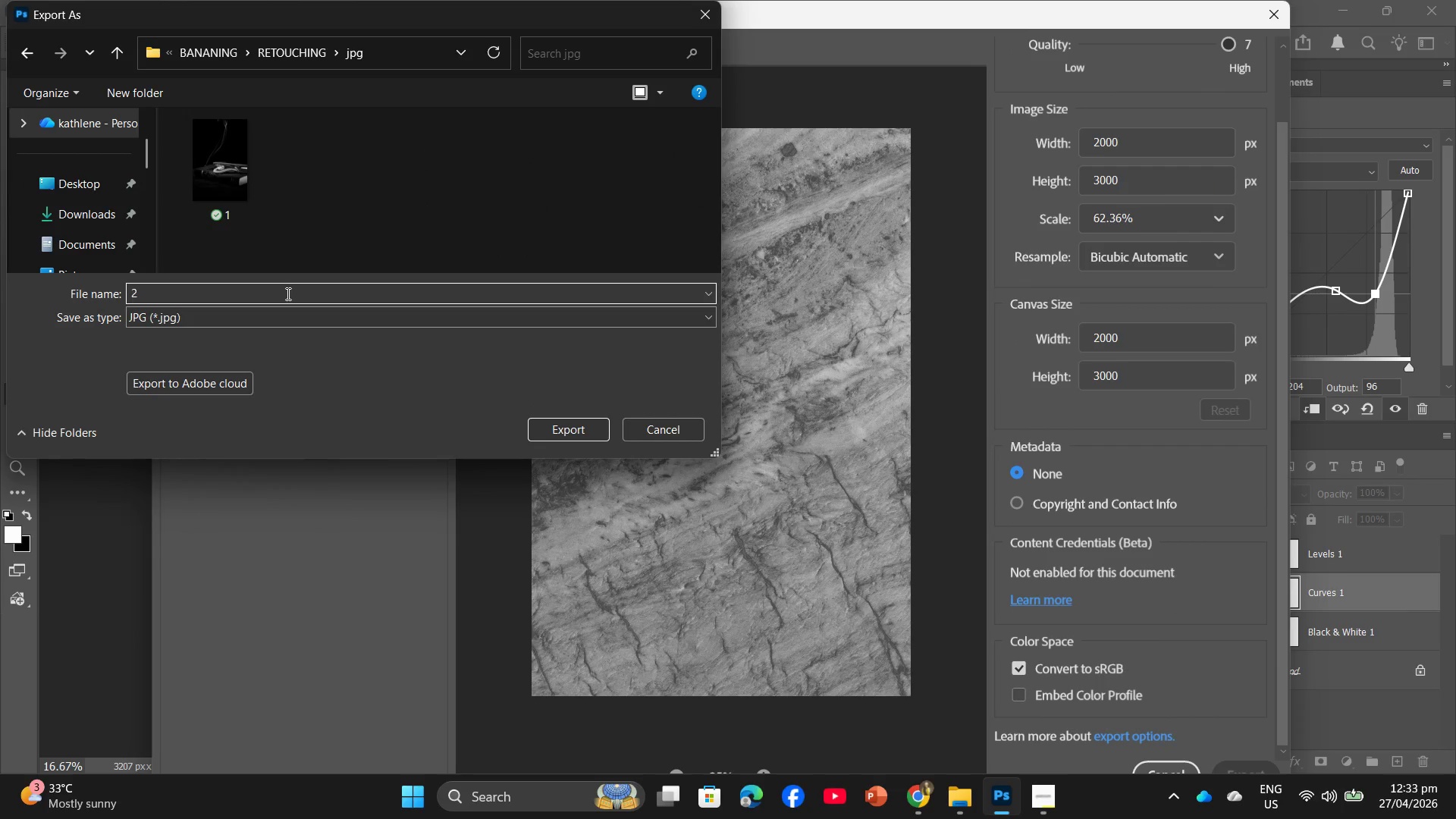 
key(Enter)
 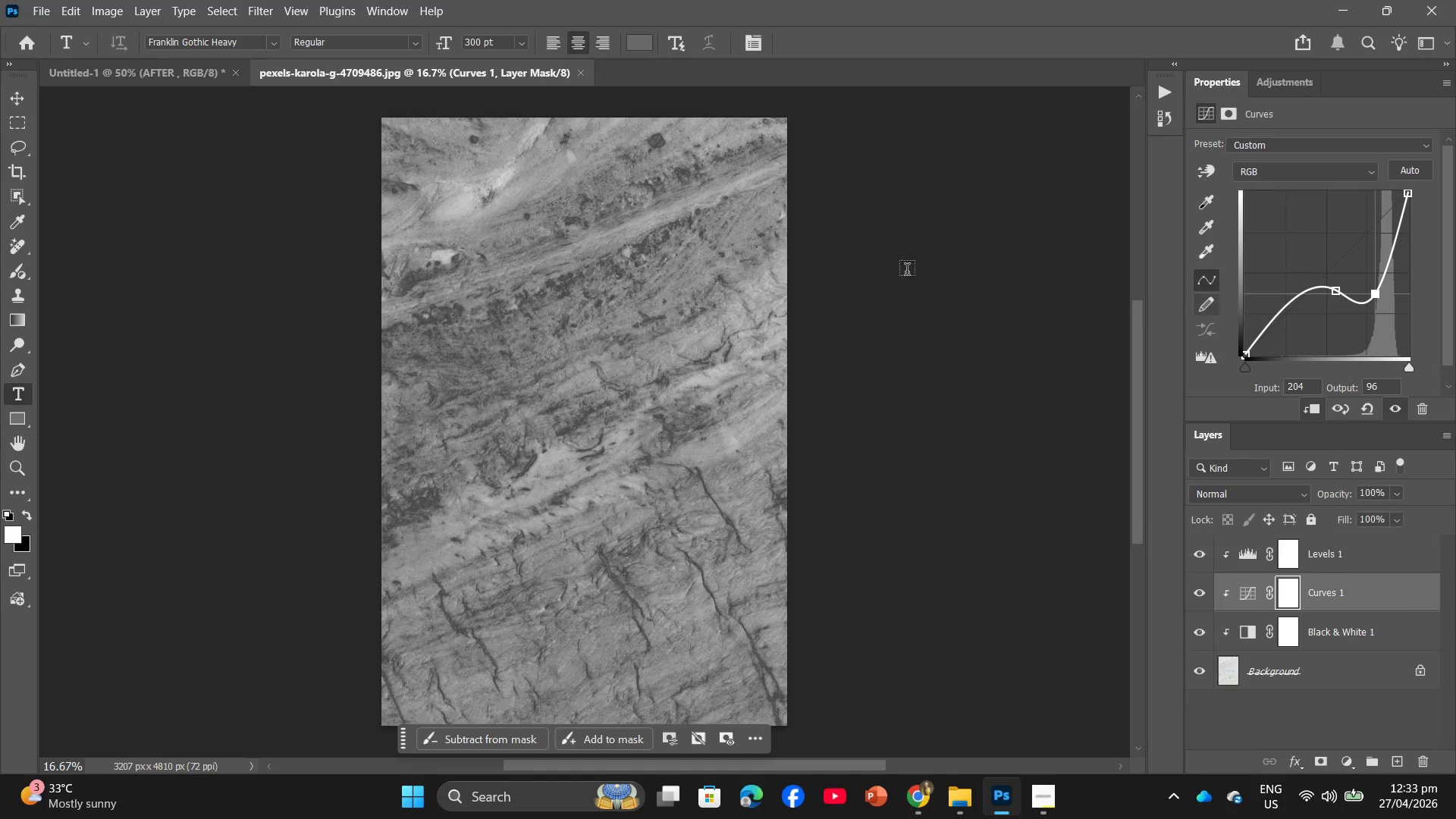 
left_click([36, 11])
 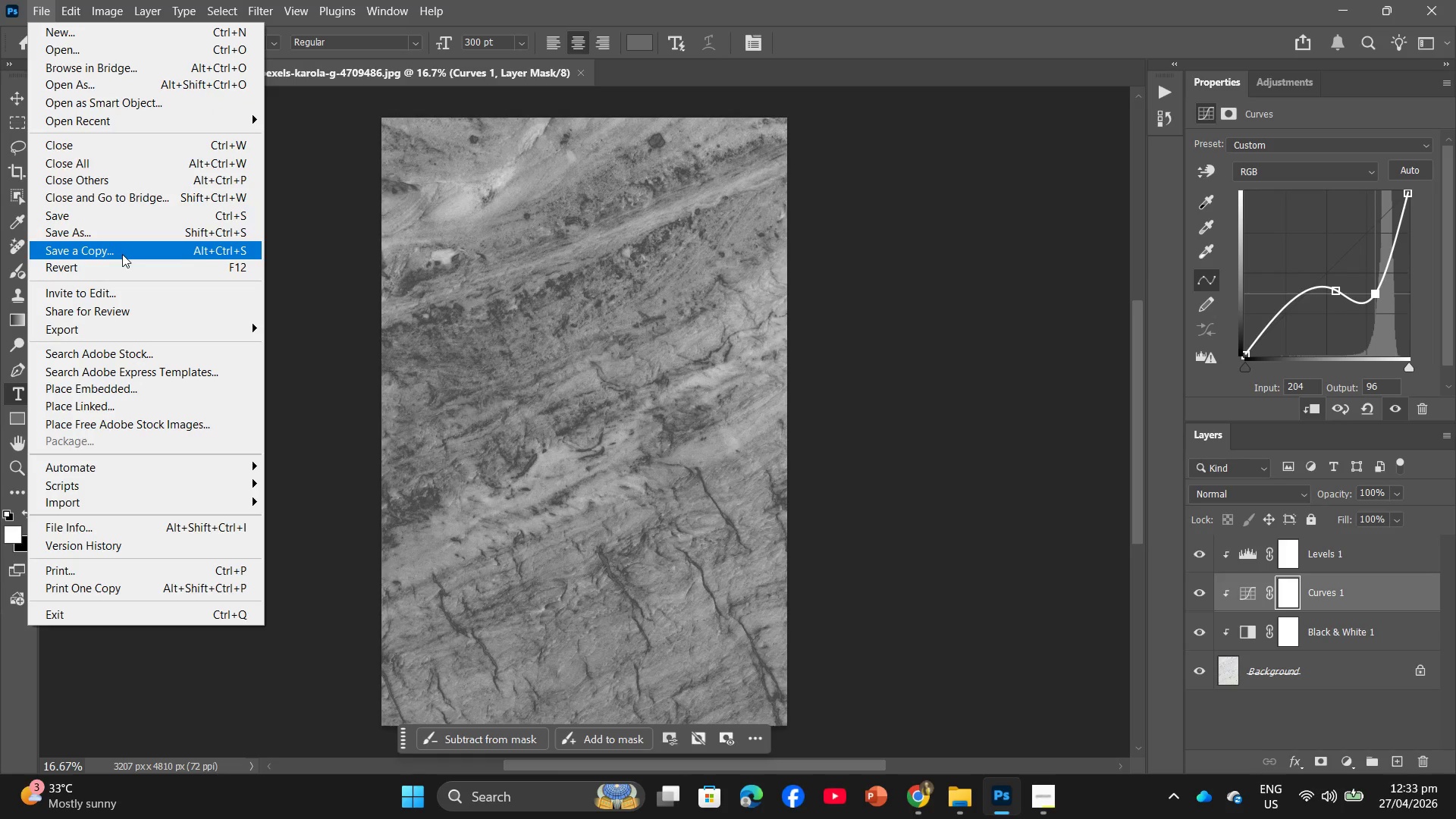 
left_click([123, 229])
 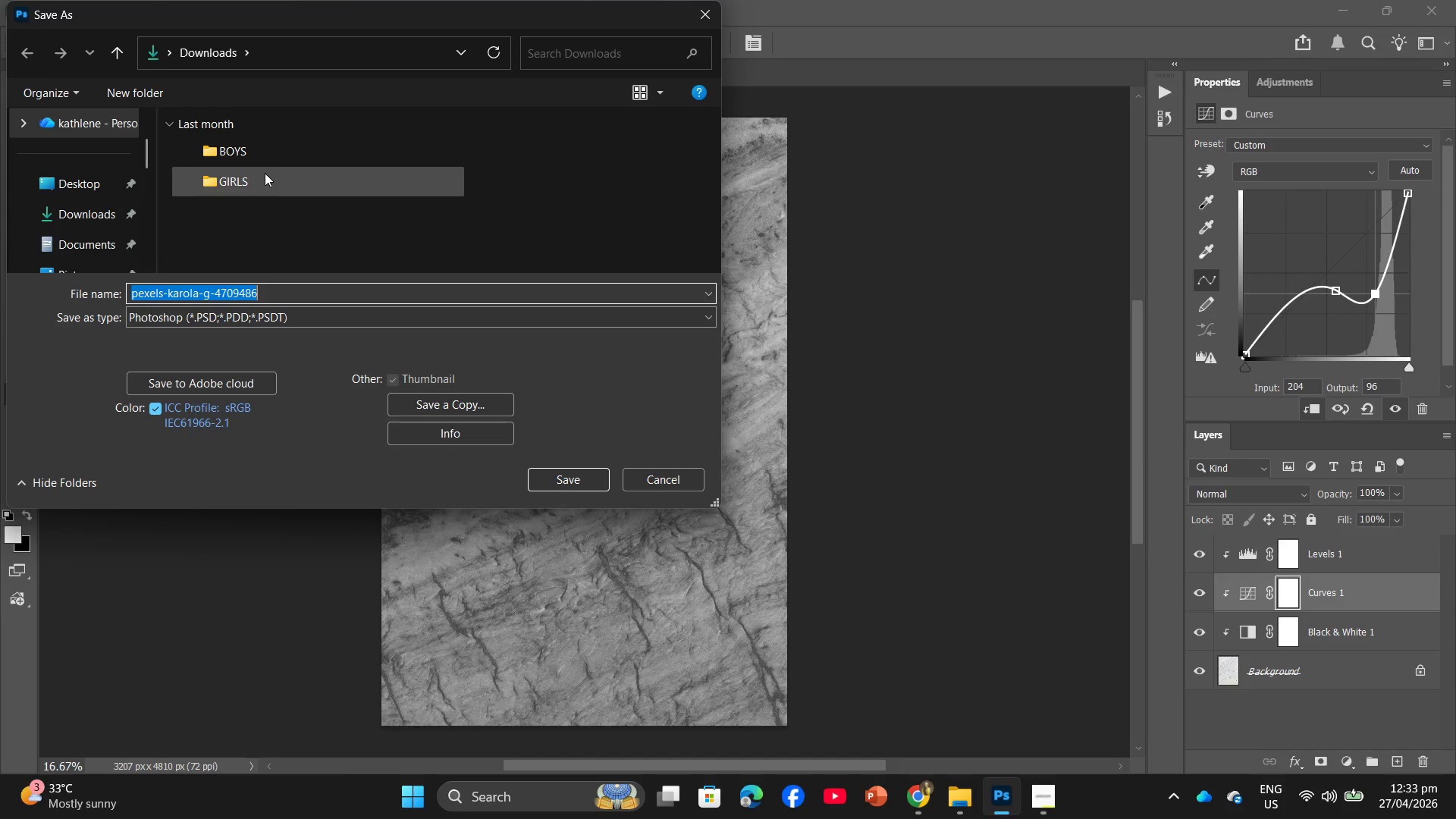 
scroll: coordinate [83, 243], scroll_direction: down, amount: 2.0
 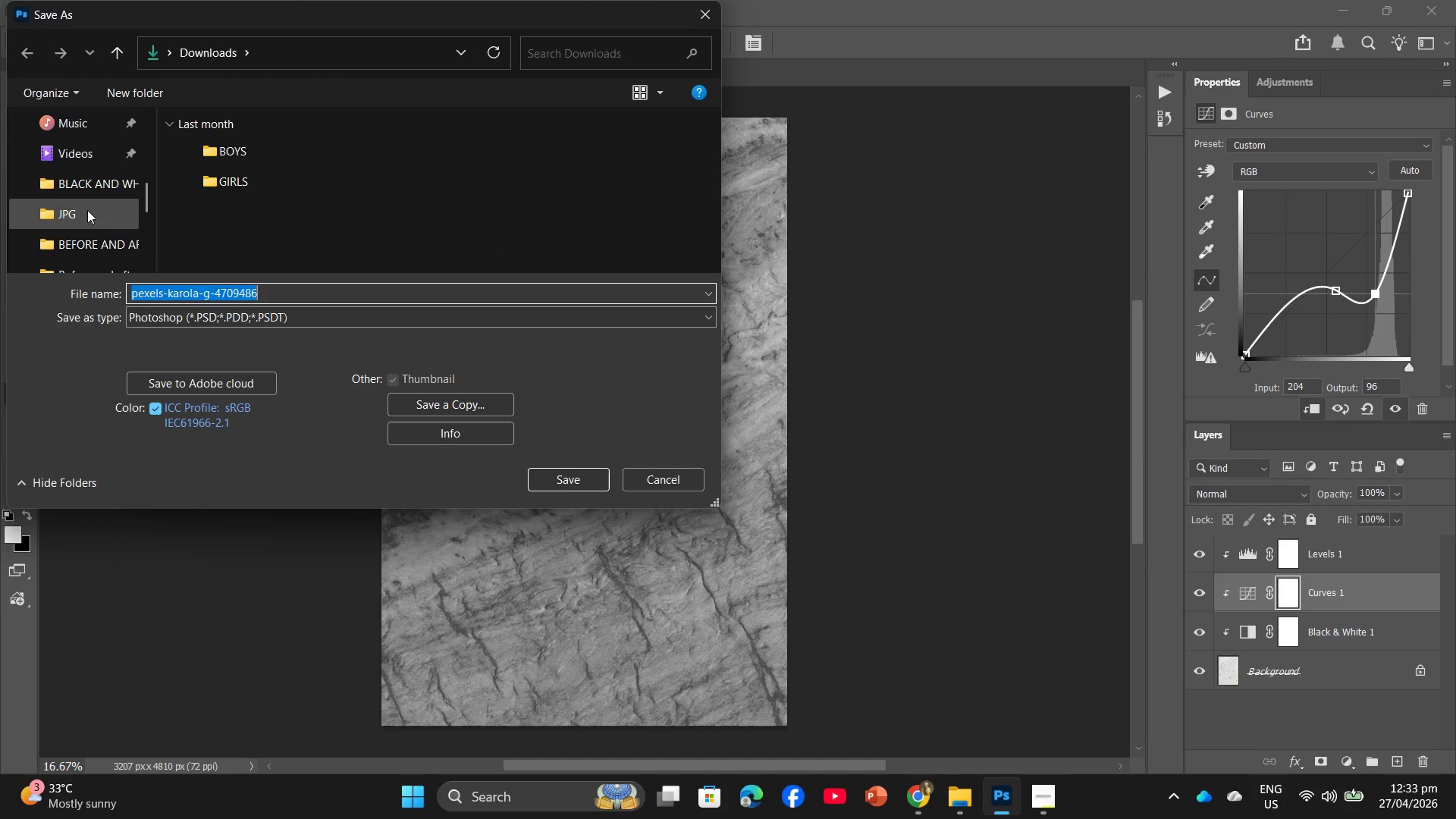 
double_click([87, 210])
 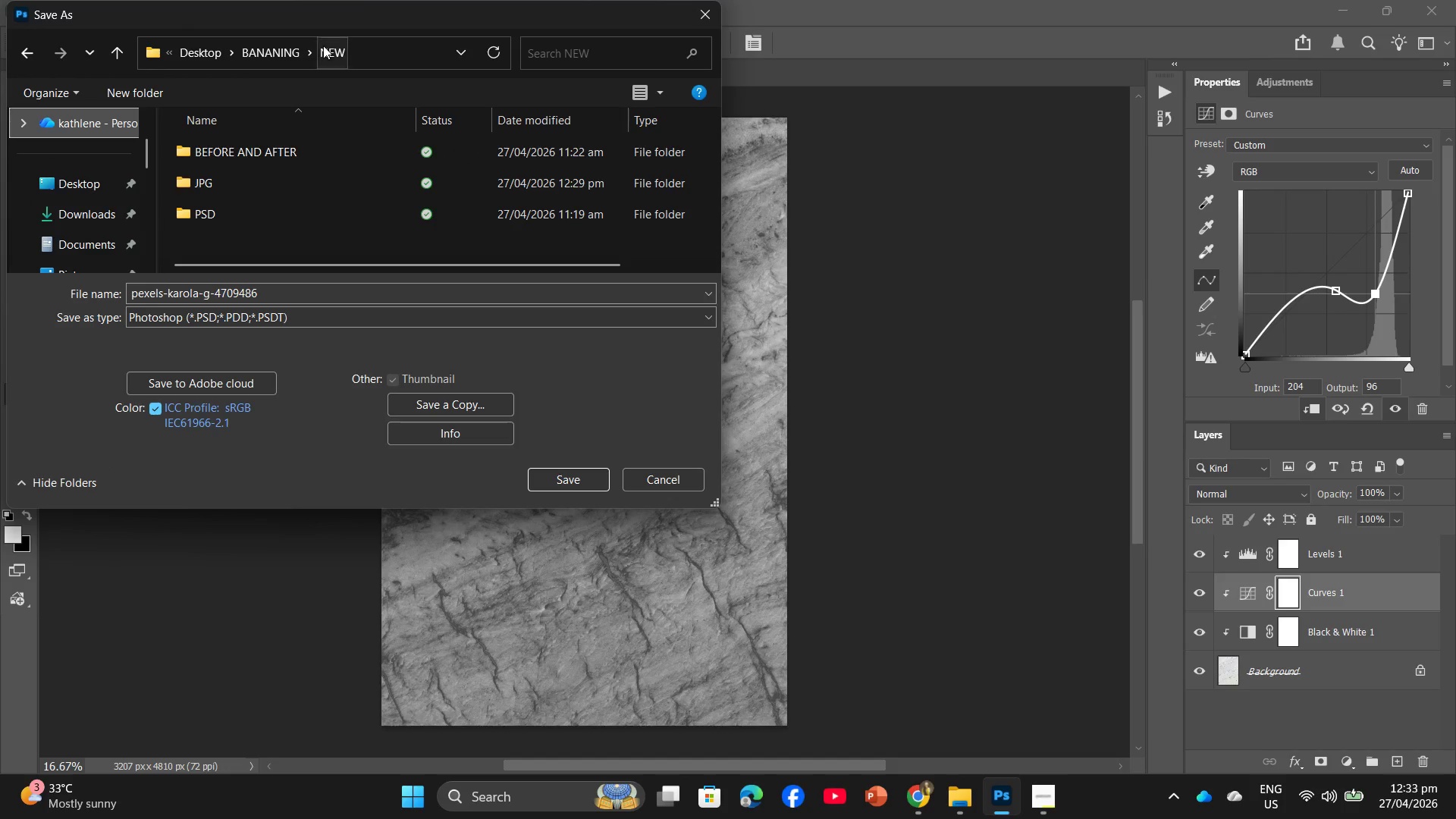 
left_click([256, 59])
 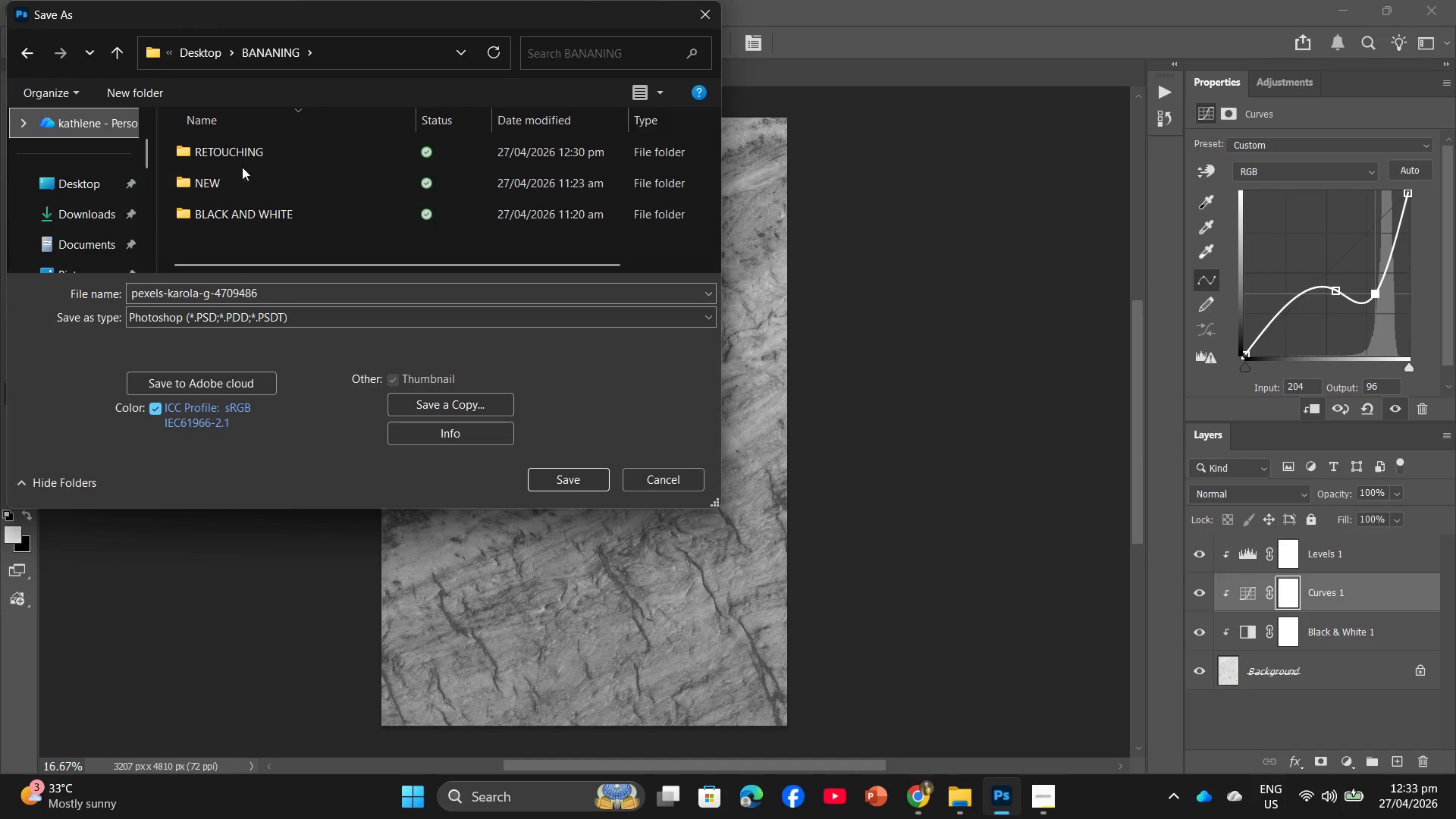 
double_click([245, 152])
 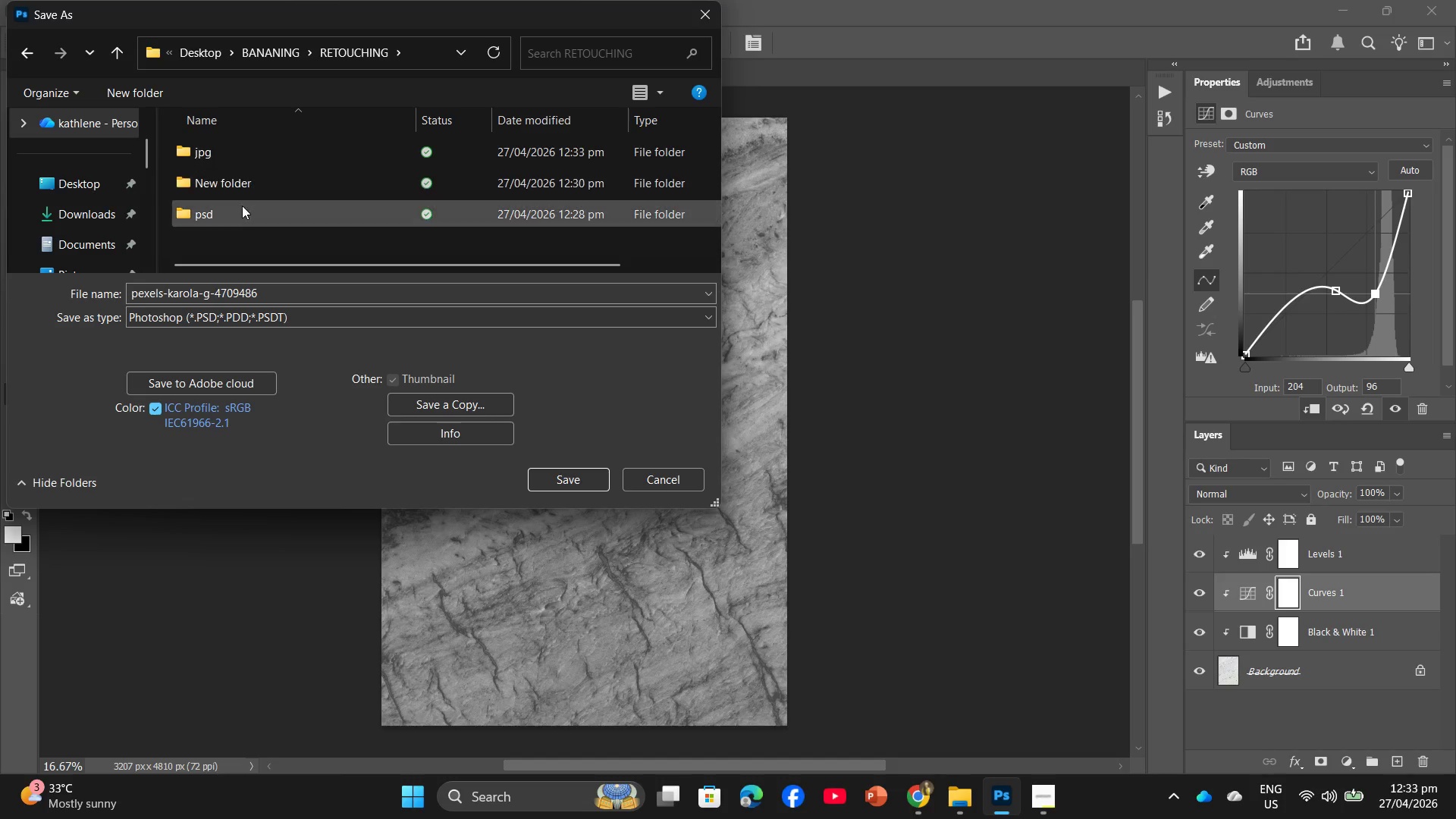 
double_click([242, 206])
 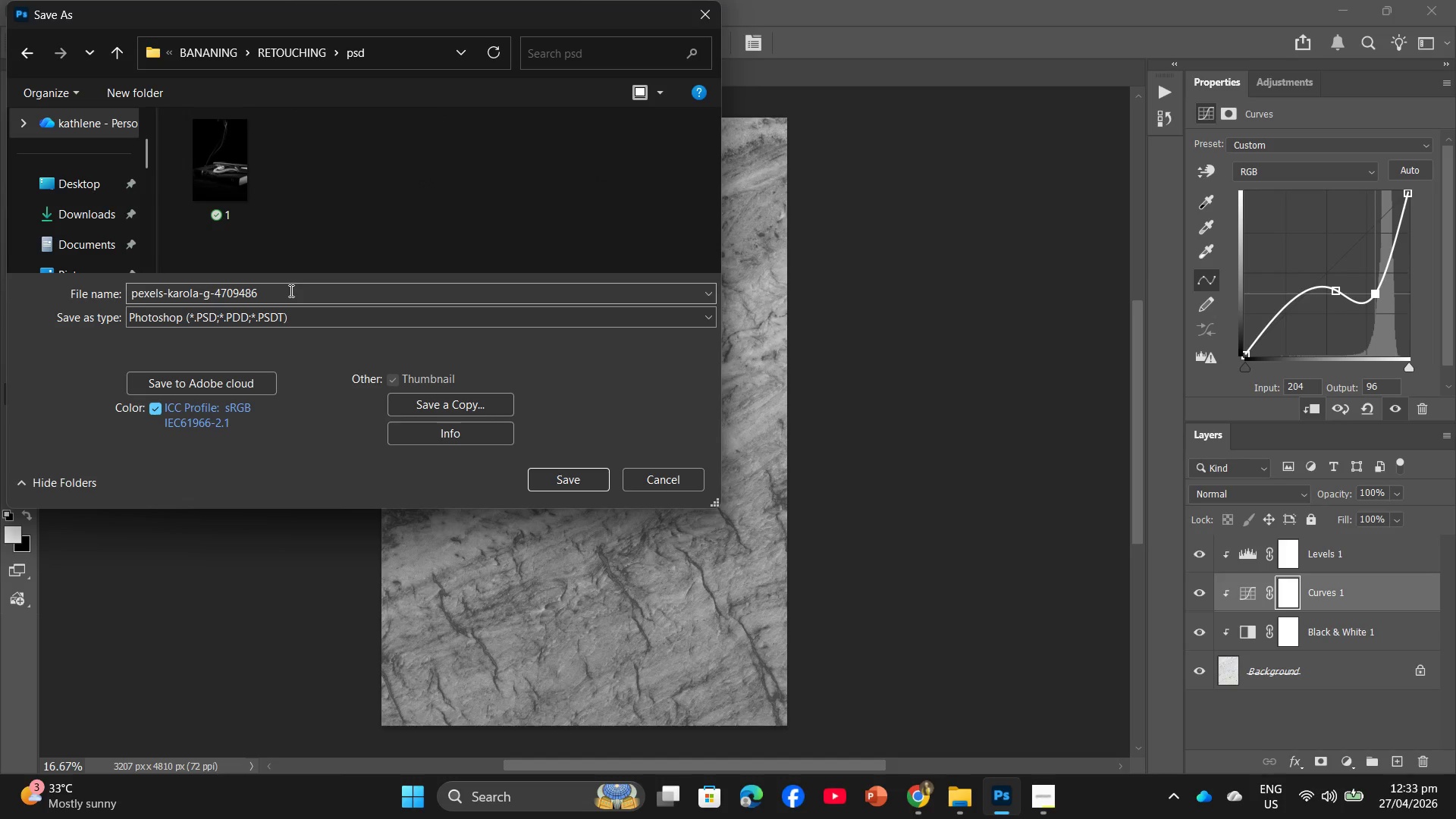 
left_click([290, 301])
 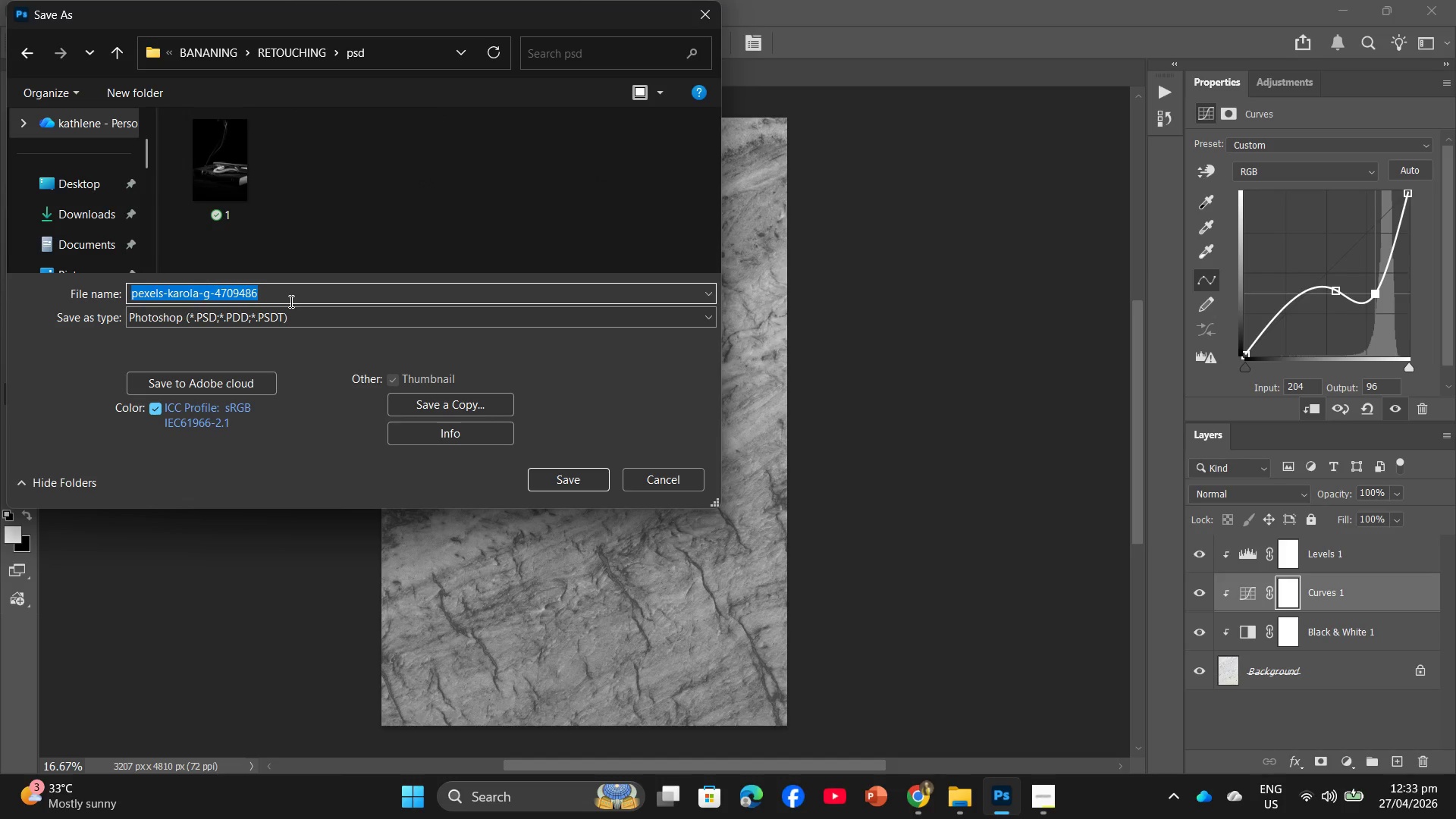 
key(2)
 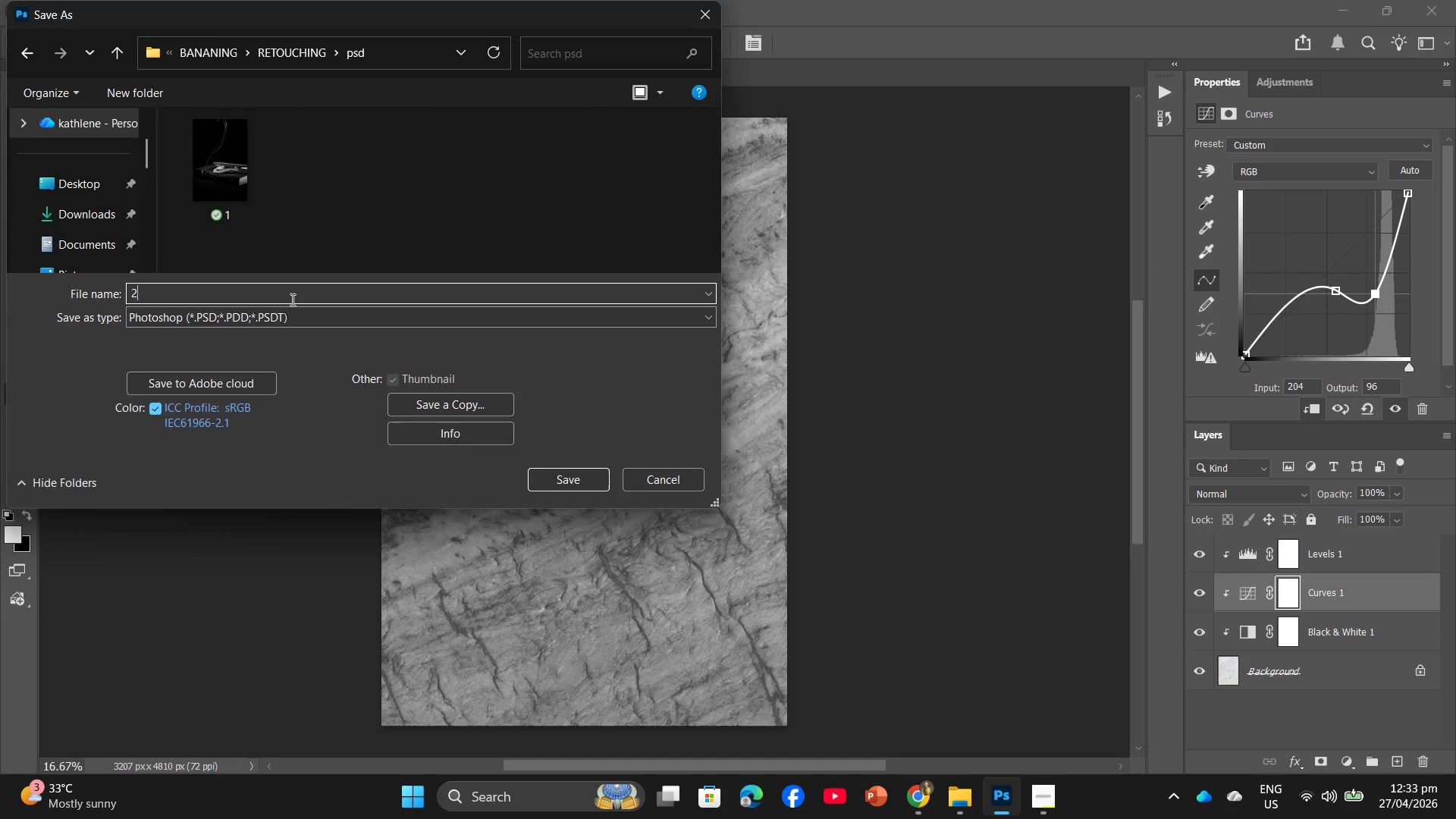 
key(Enter)
 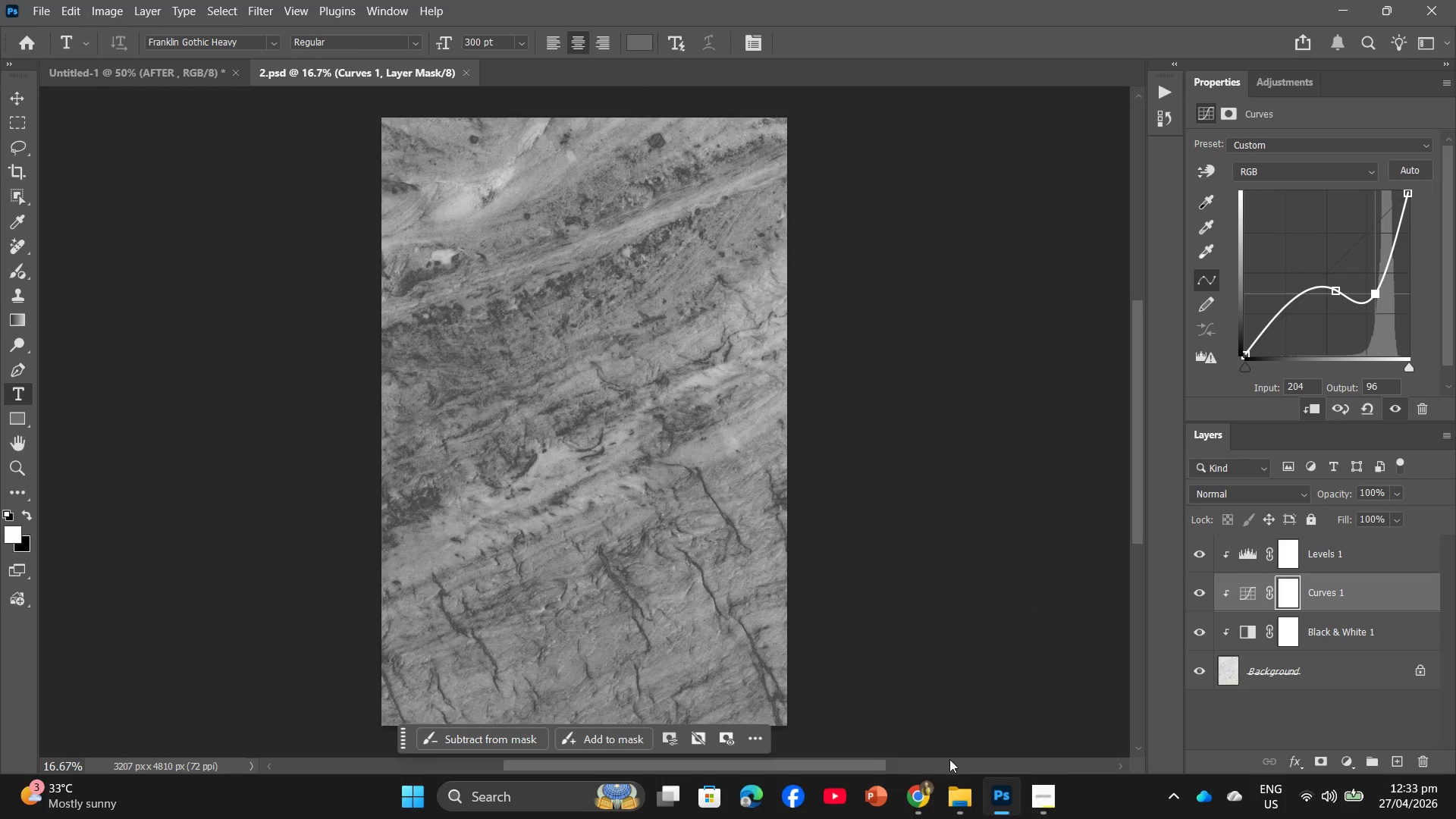 
left_click([162, 86])
 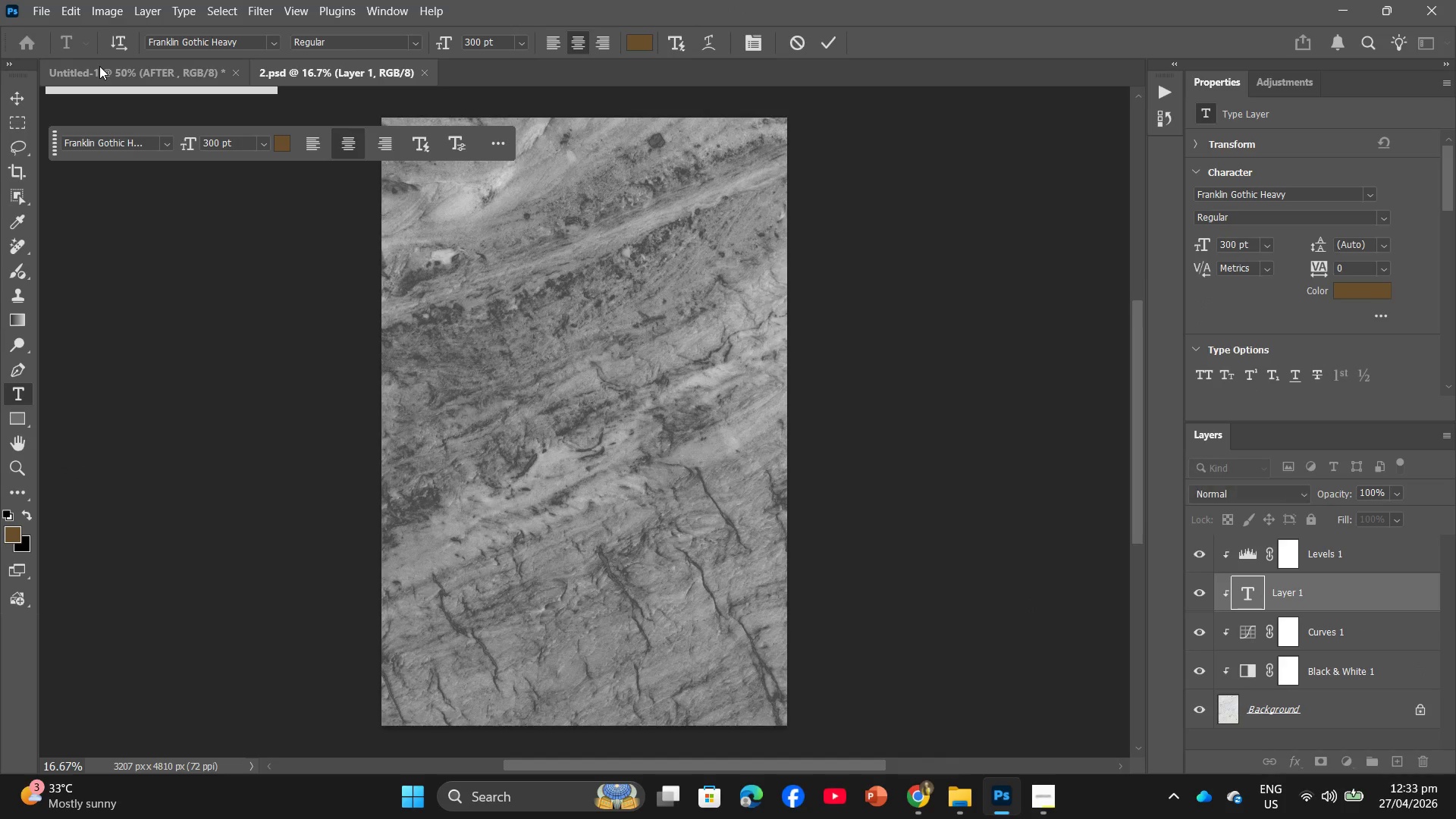 
key(Control+ControlLeft)
 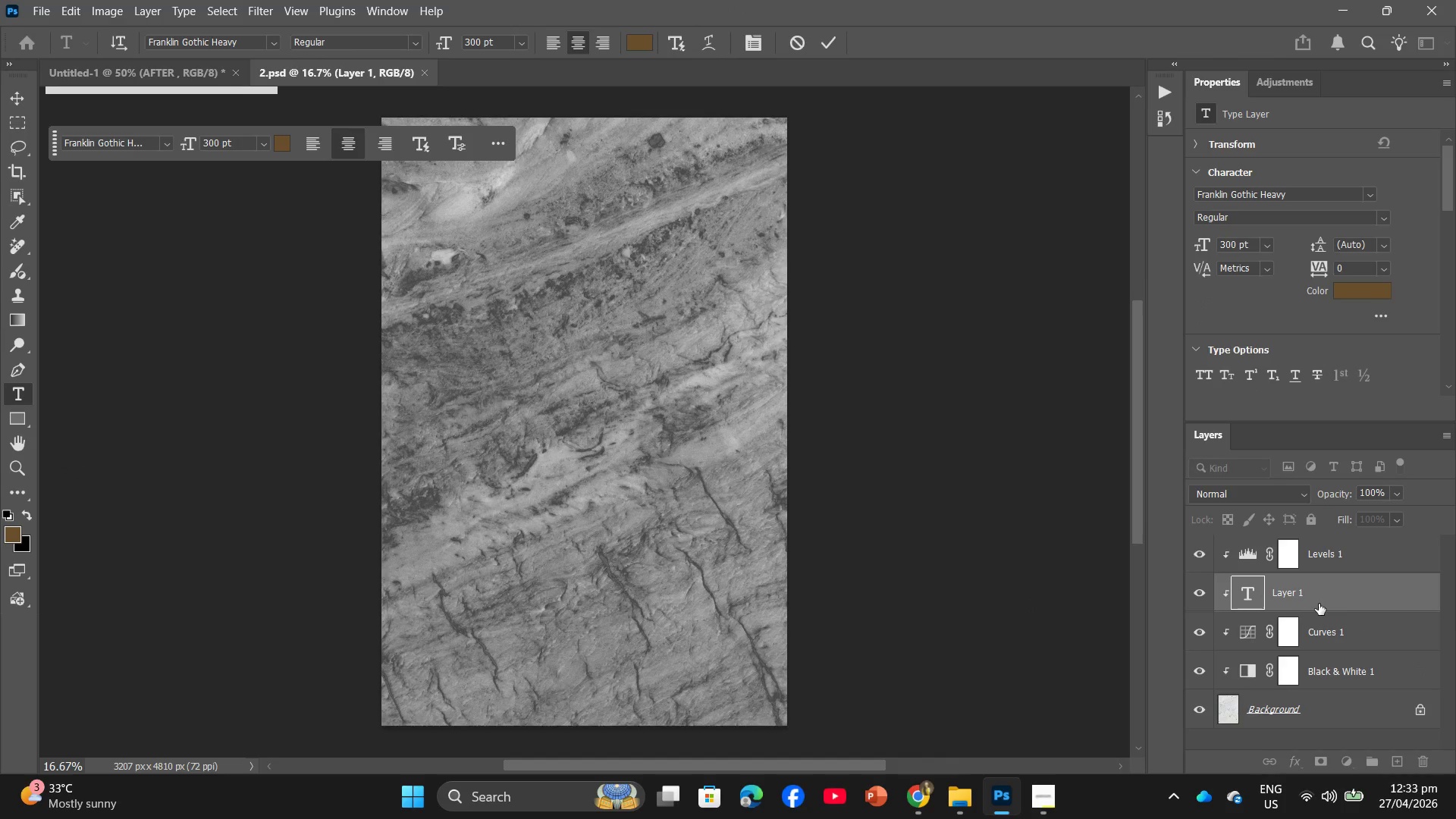 
left_click_drag(start_coordinate=[1338, 600], to_coordinate=[1426, 768])
 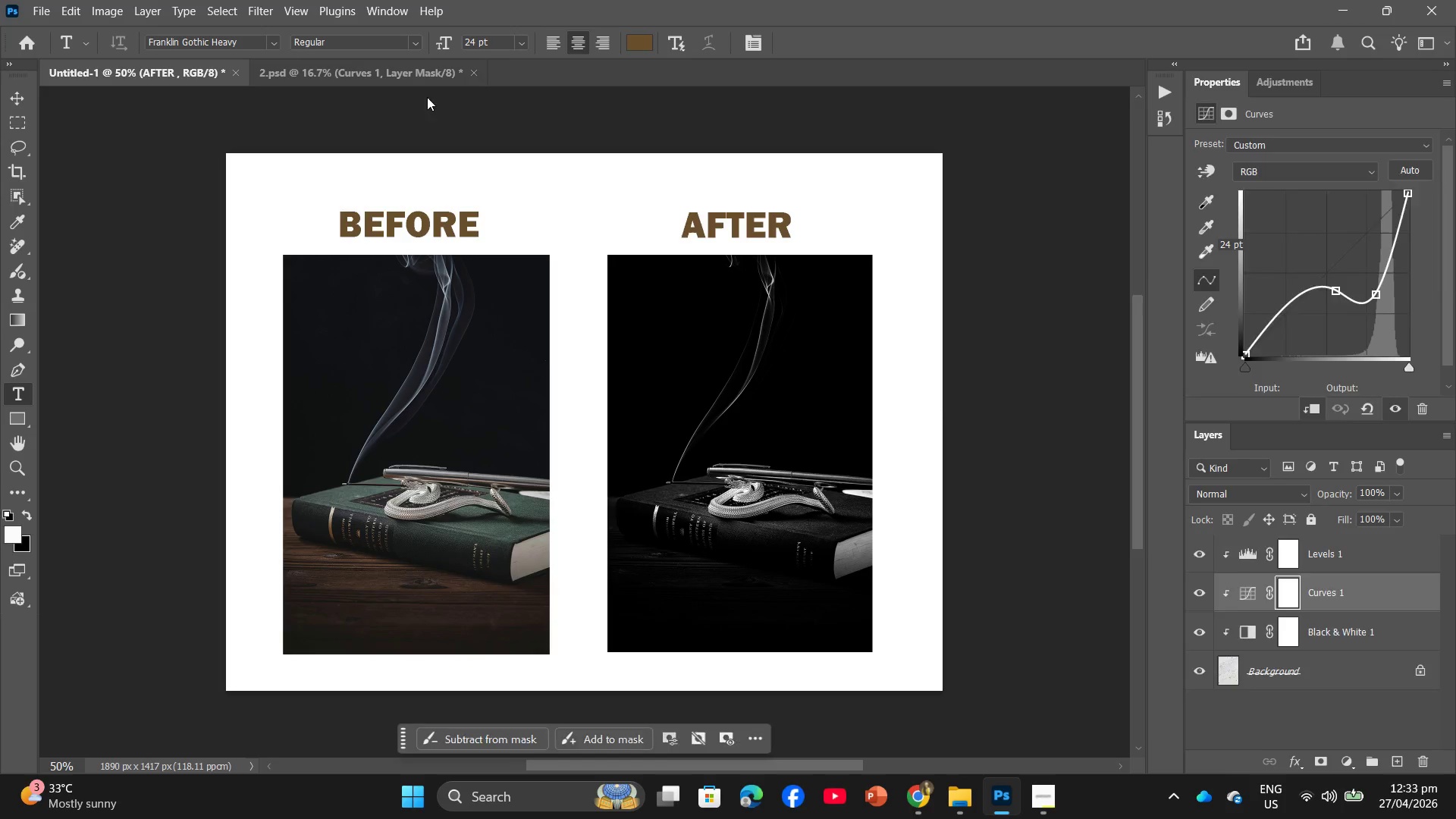 
left_click([475, 77])
 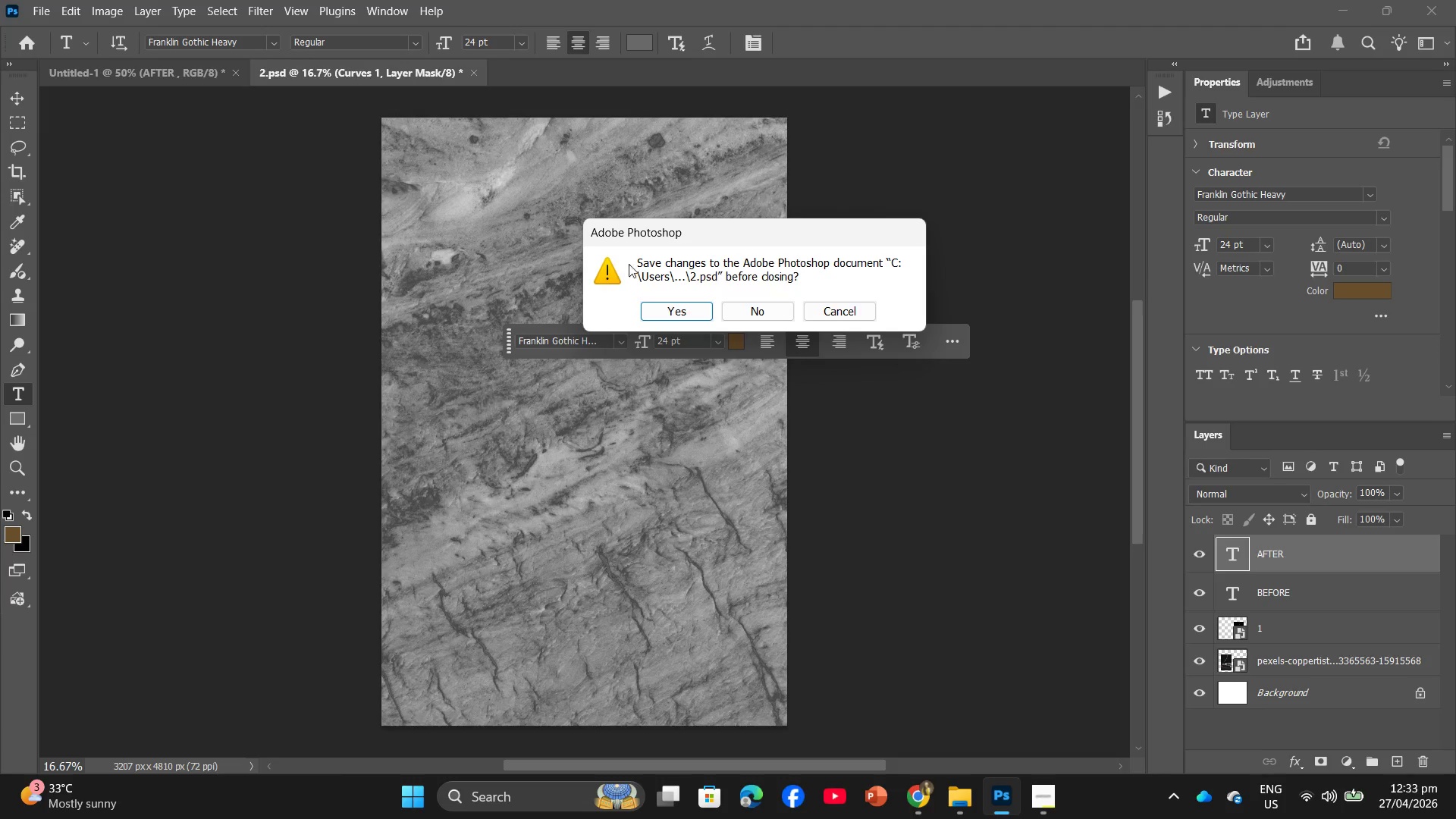 
left_click([770, 316])
 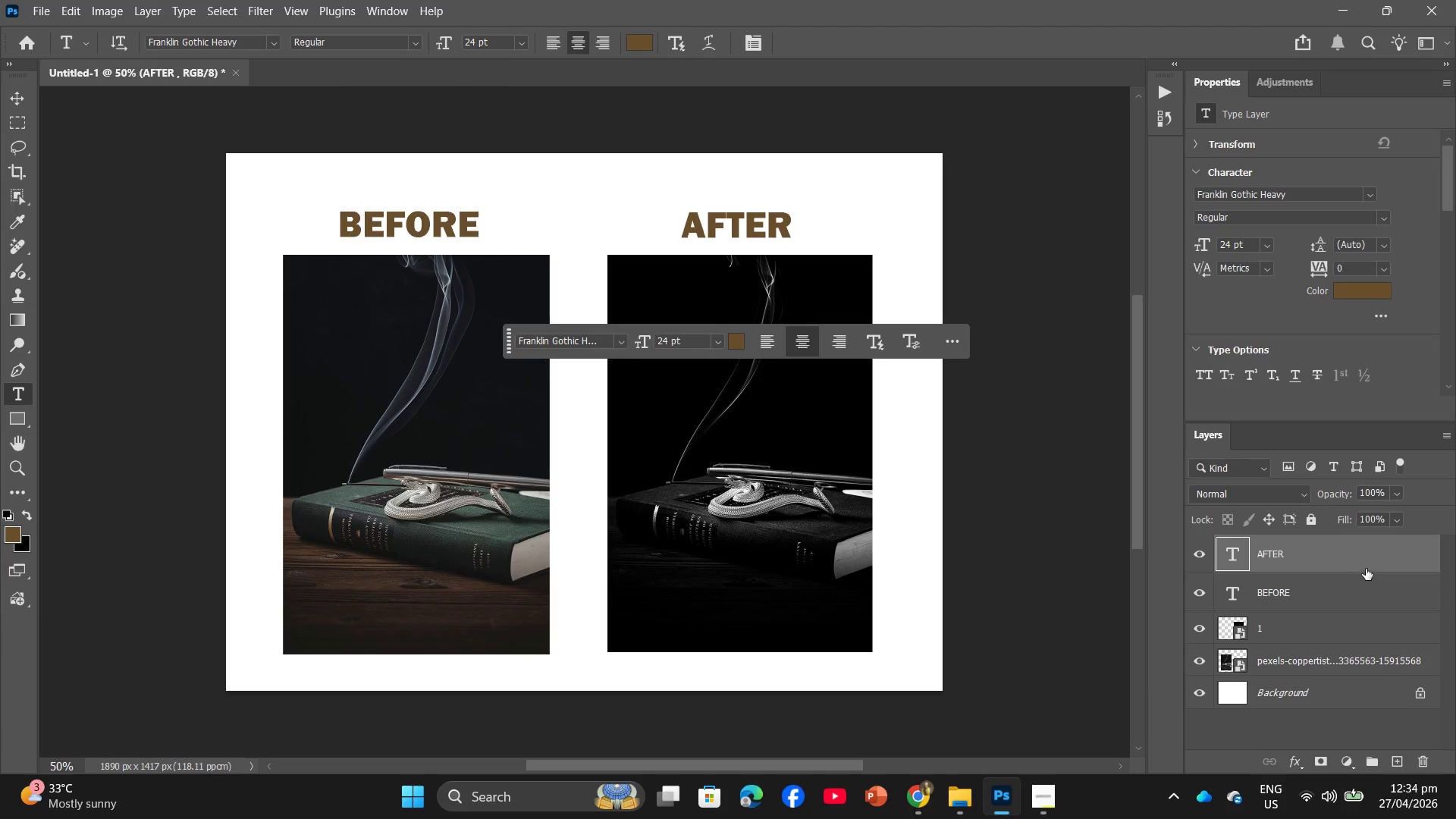 
left_click_drag(start_coordinate=[1373, 639], to_coordinate=[1427, 765])
 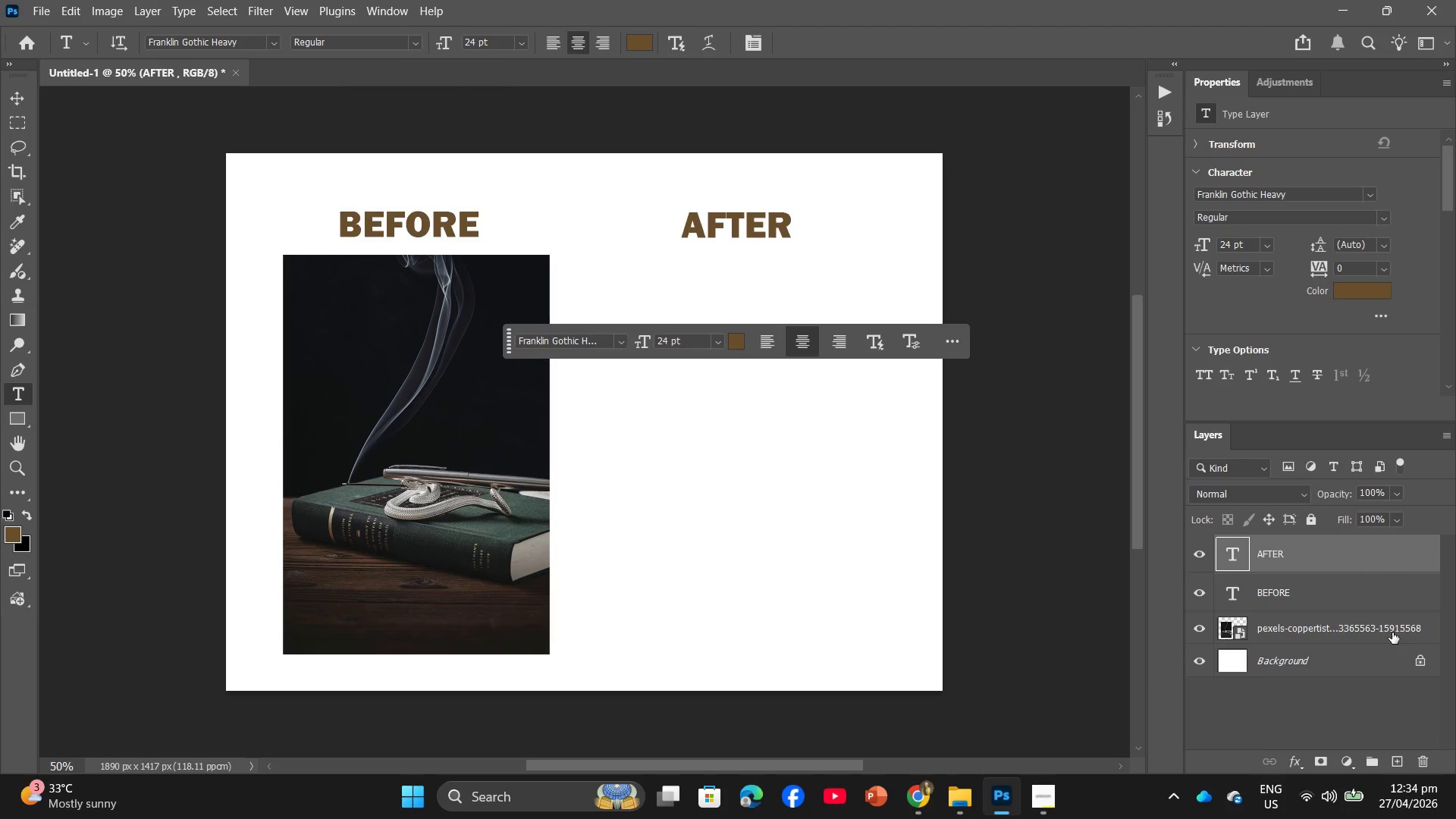 
left_click_drag(start_coordinate=[1392, 632], to_coordinate=[1426, 757])
 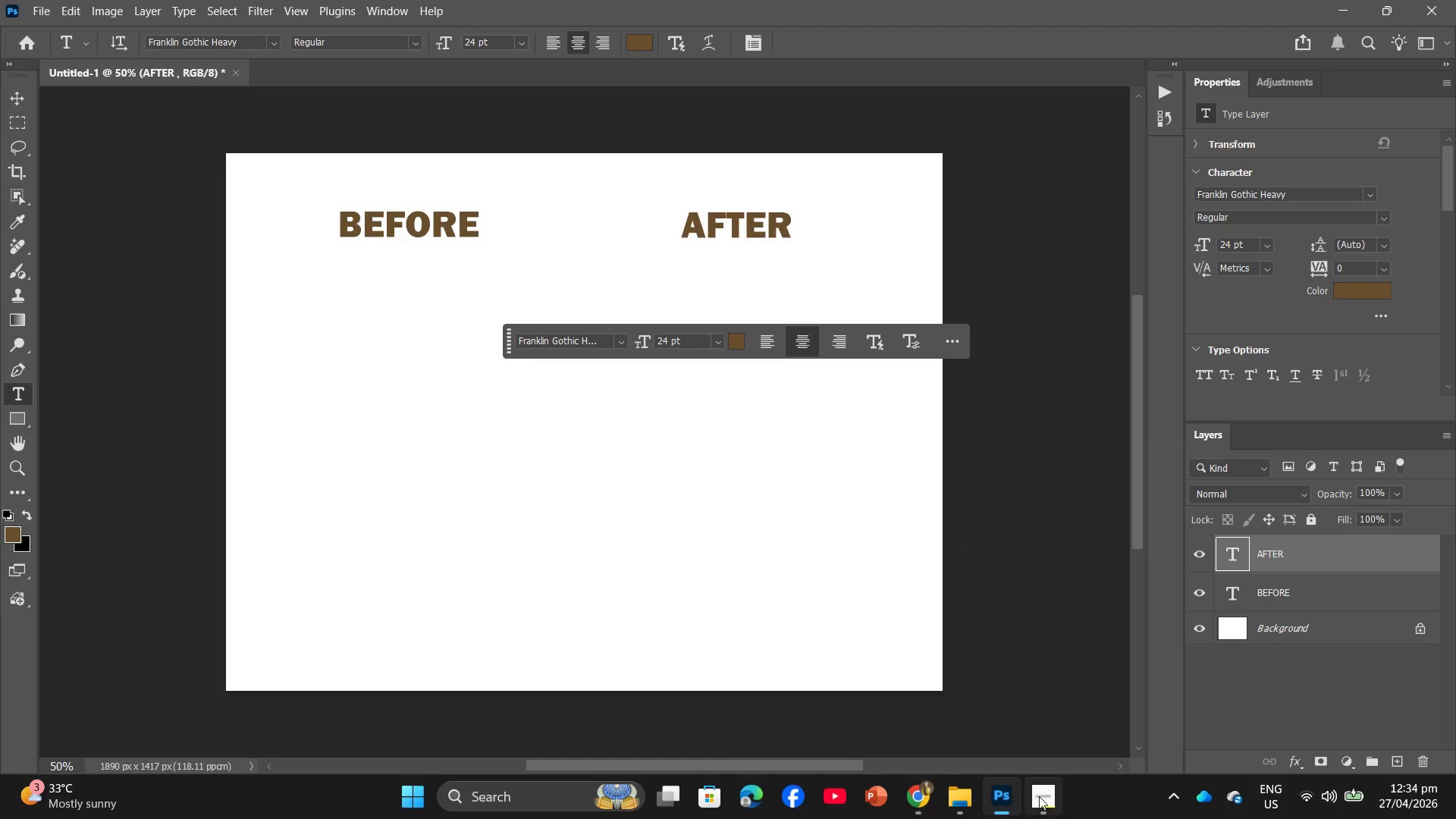 
left_click_drag(start_coordinate=[965, 796], to_coordinate=[962, 793])
 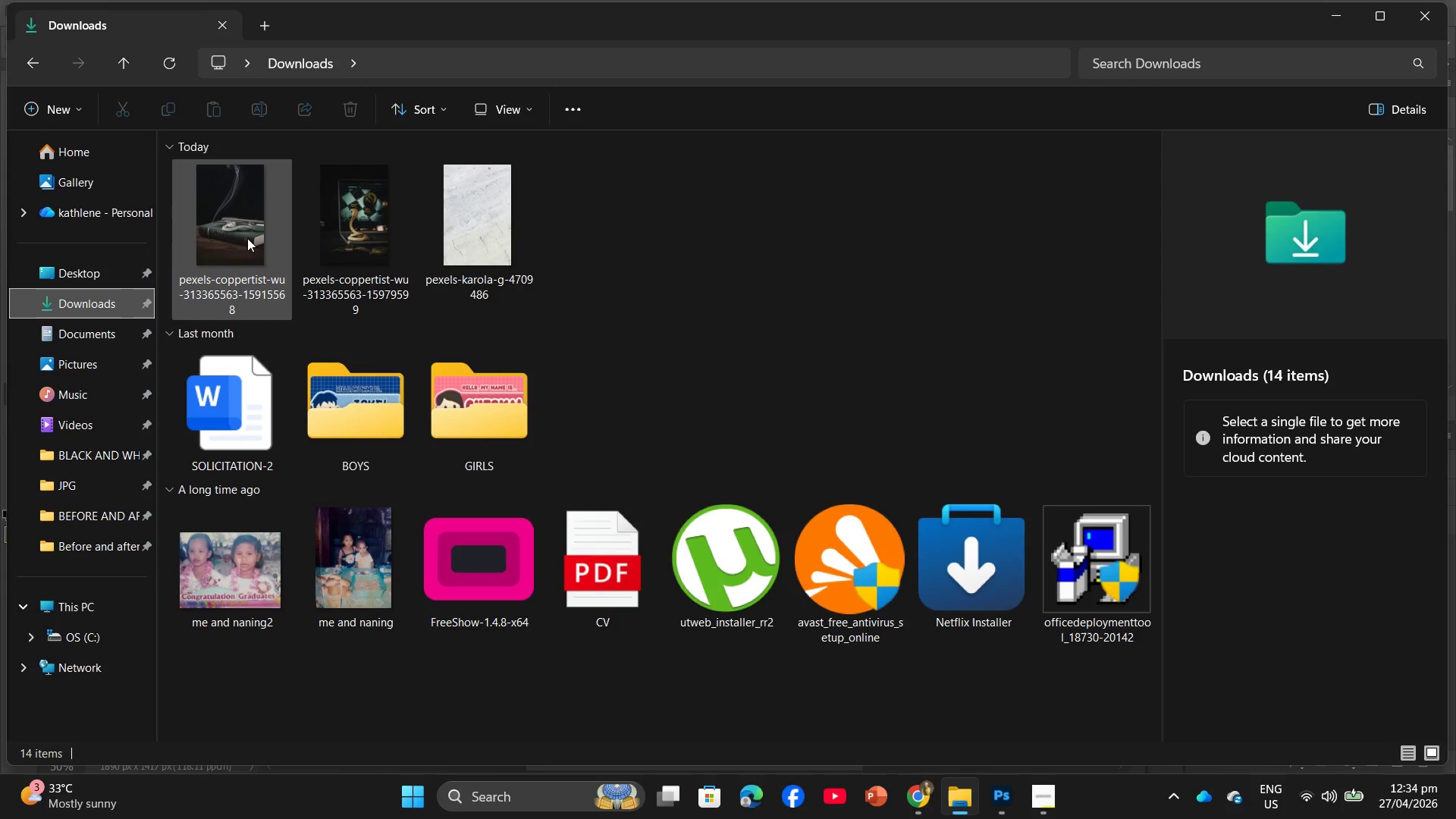 
left_click_drag(start_coordinate=[479, 249], to_coordinate=[354, 426])
 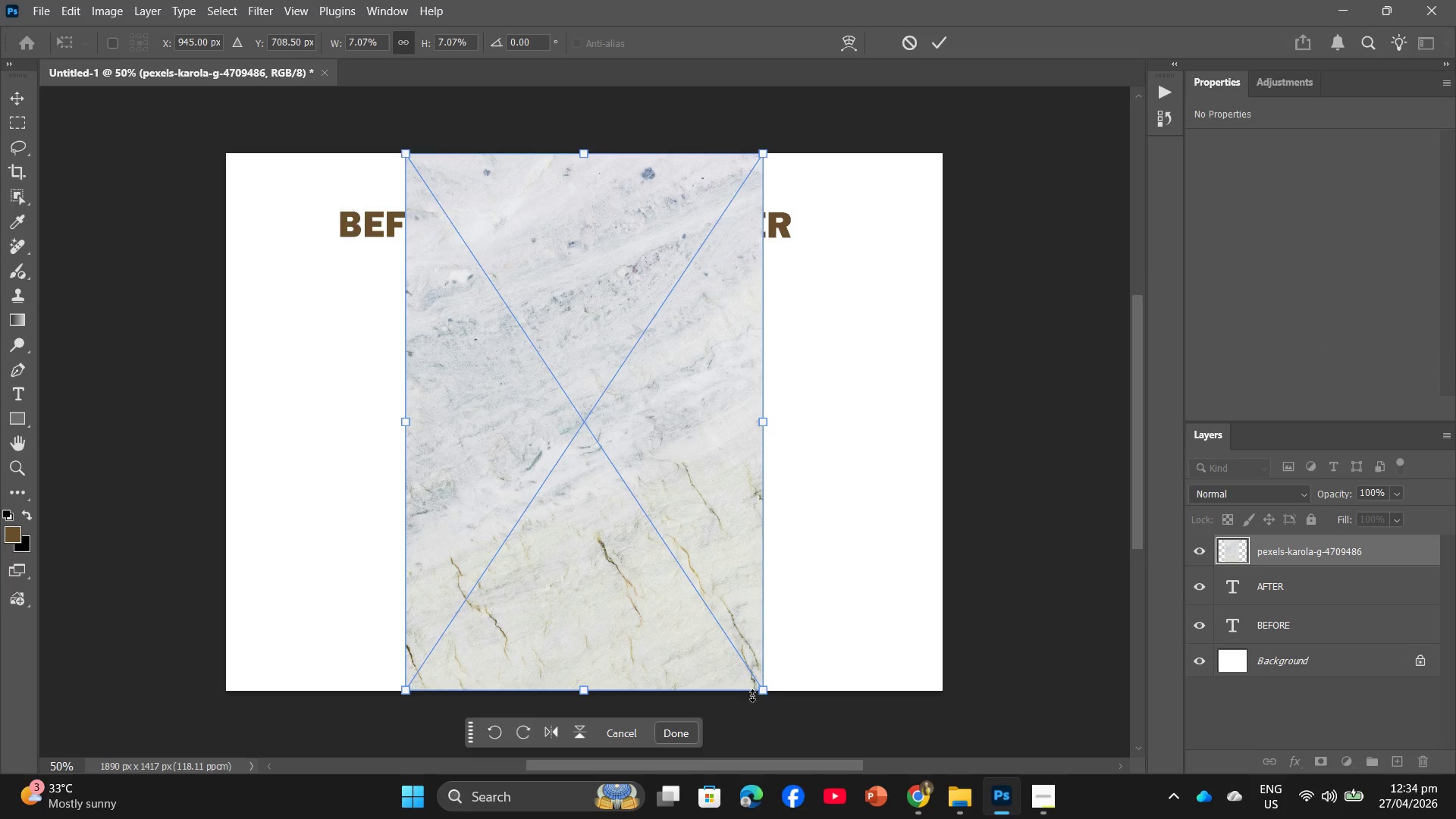 
left_click_drag(start_coordinate=[761, 689], to_coordinate=[650, 600])
 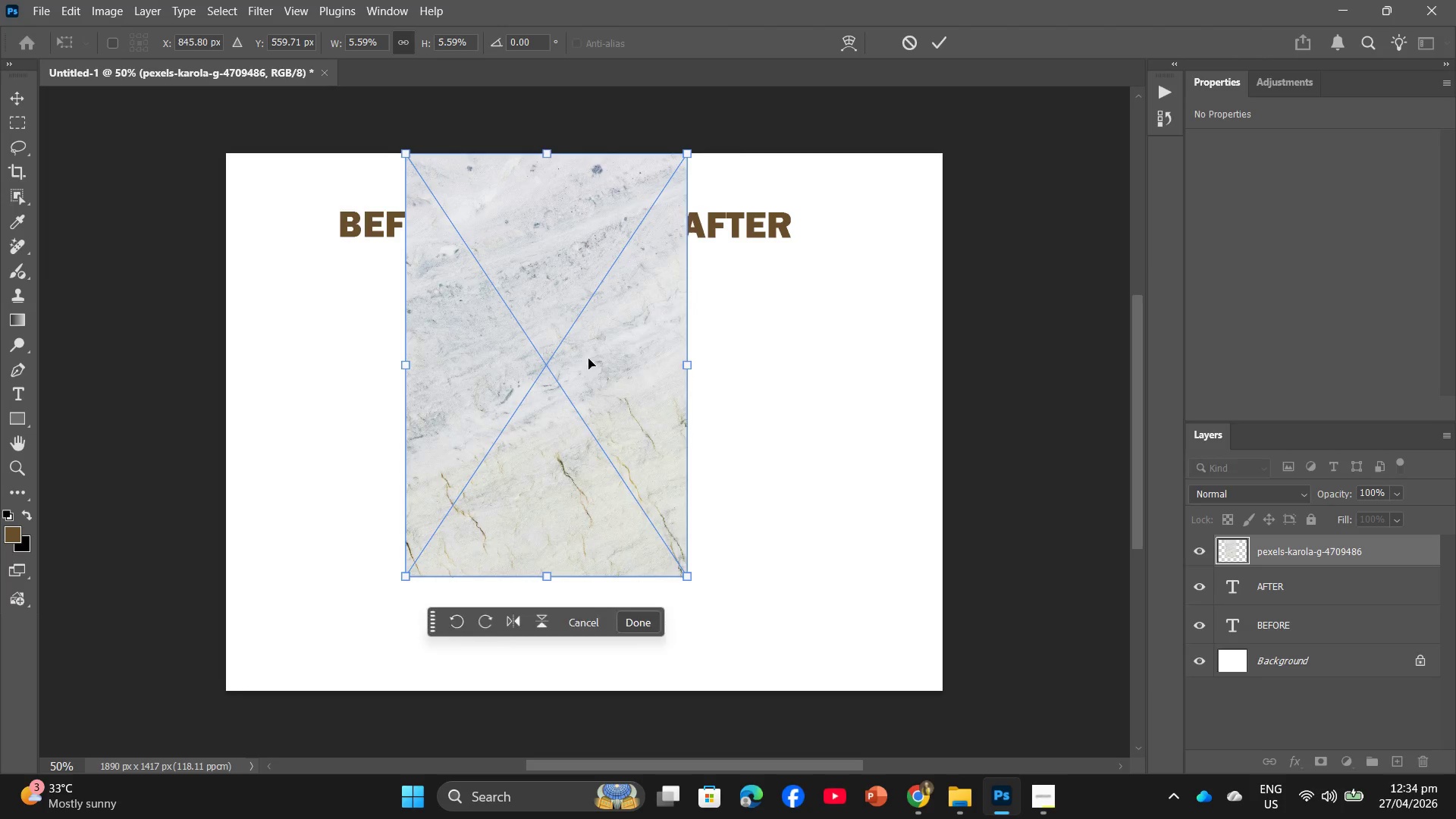 
left_click_drag(start_coordinate=[577, 345], to_coordinate=[447, 446])
 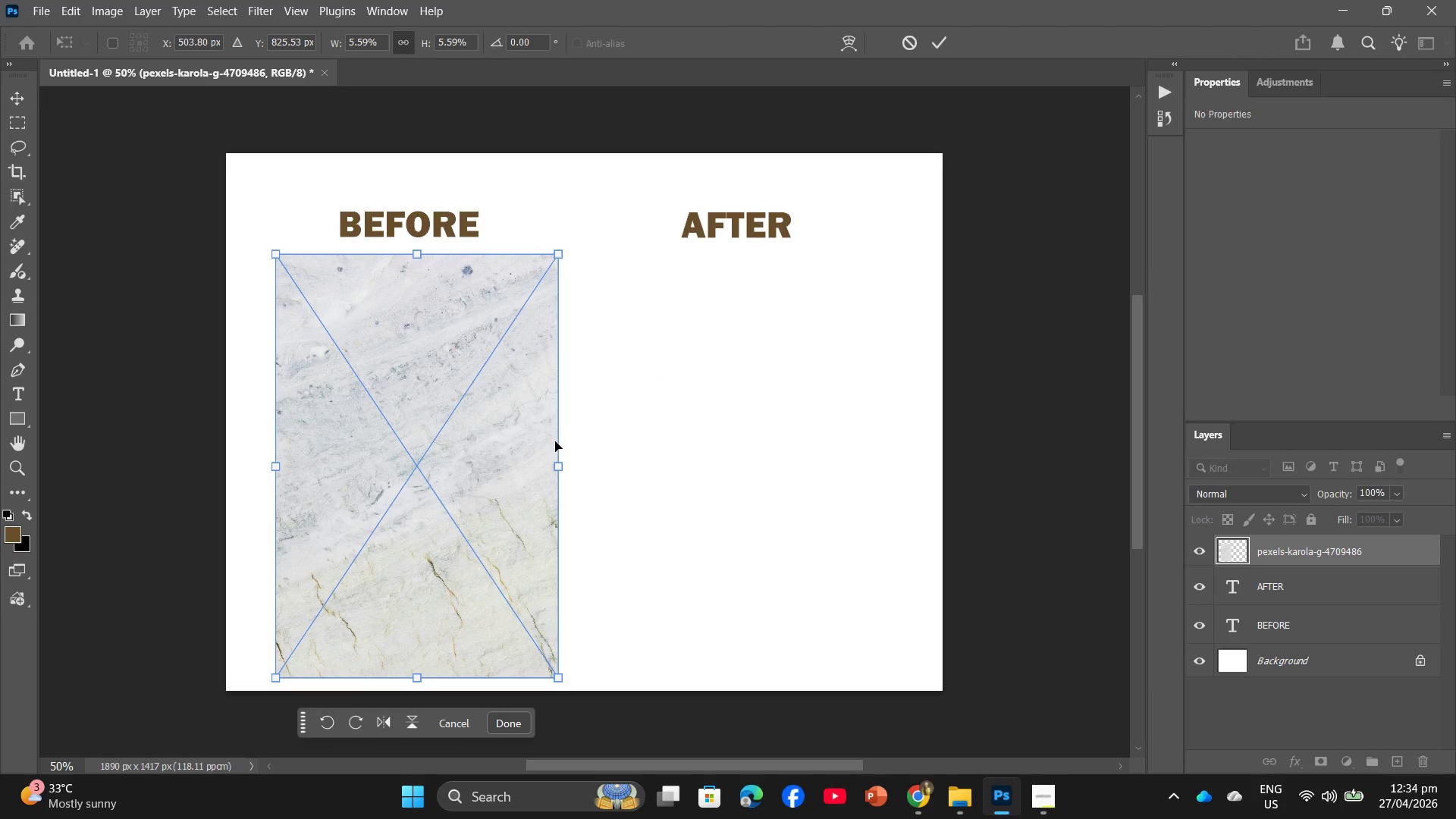 
key(Enter)
 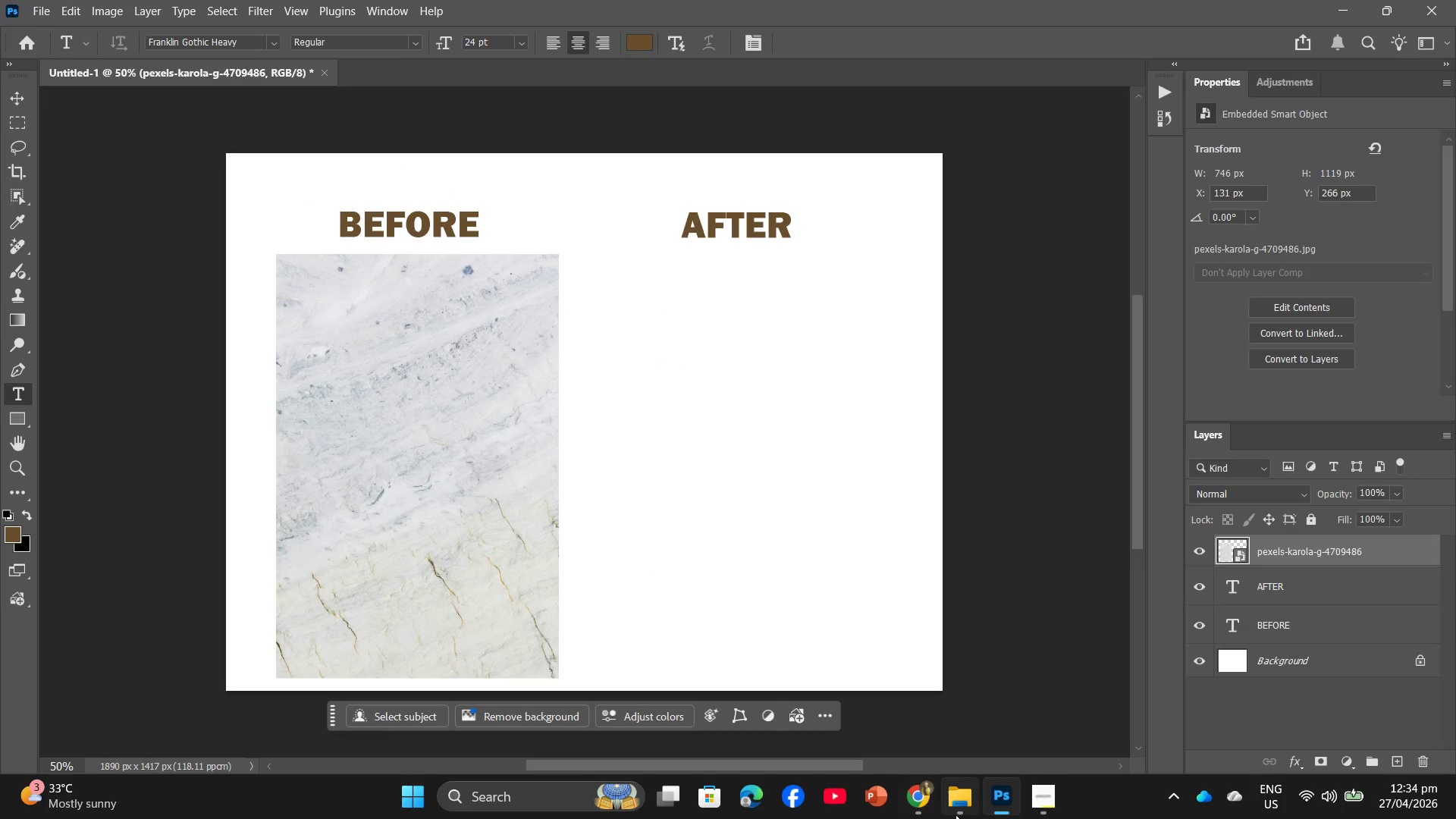 
left_click([950, 805])
 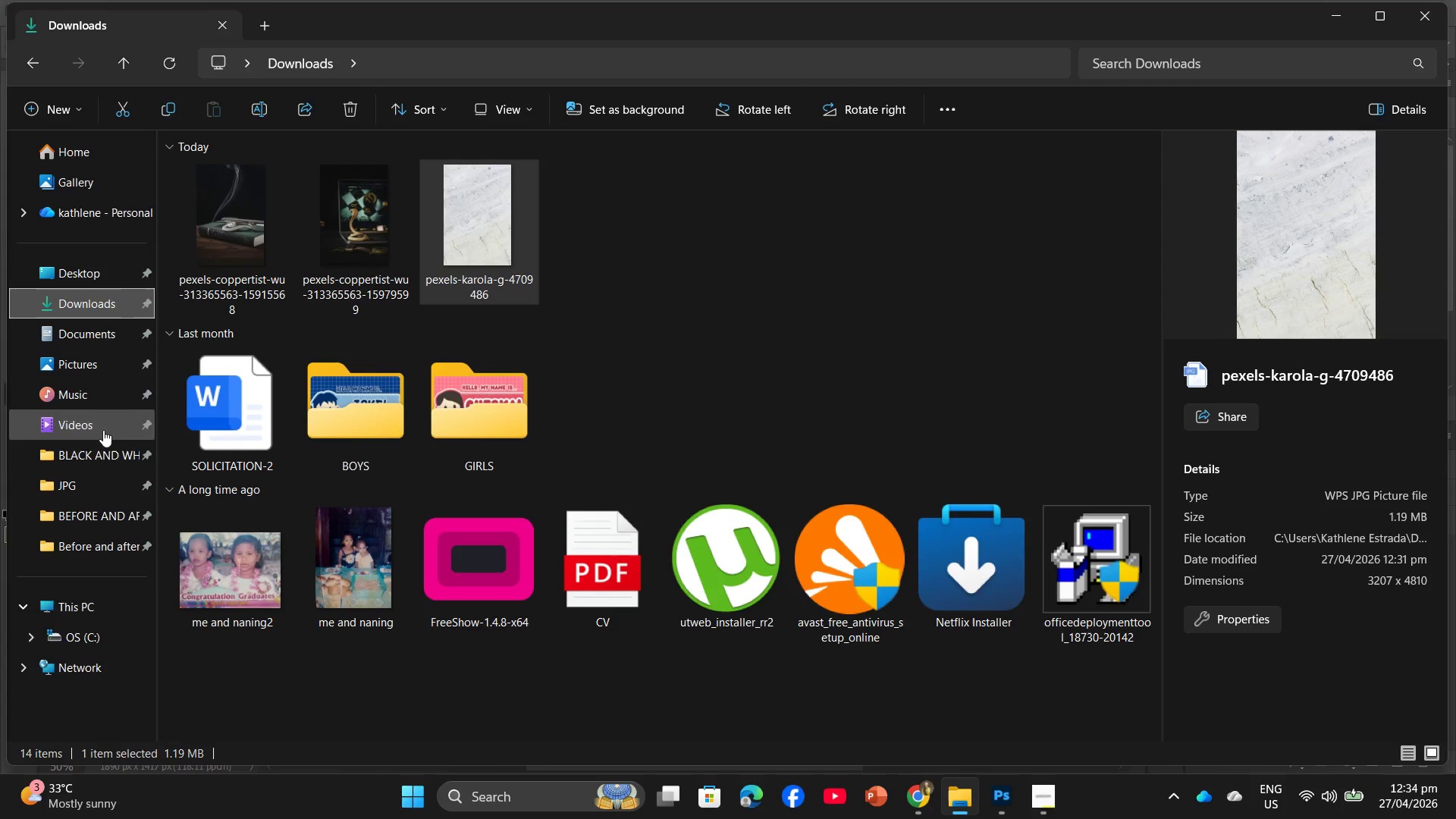 
left_click([100, 454])
 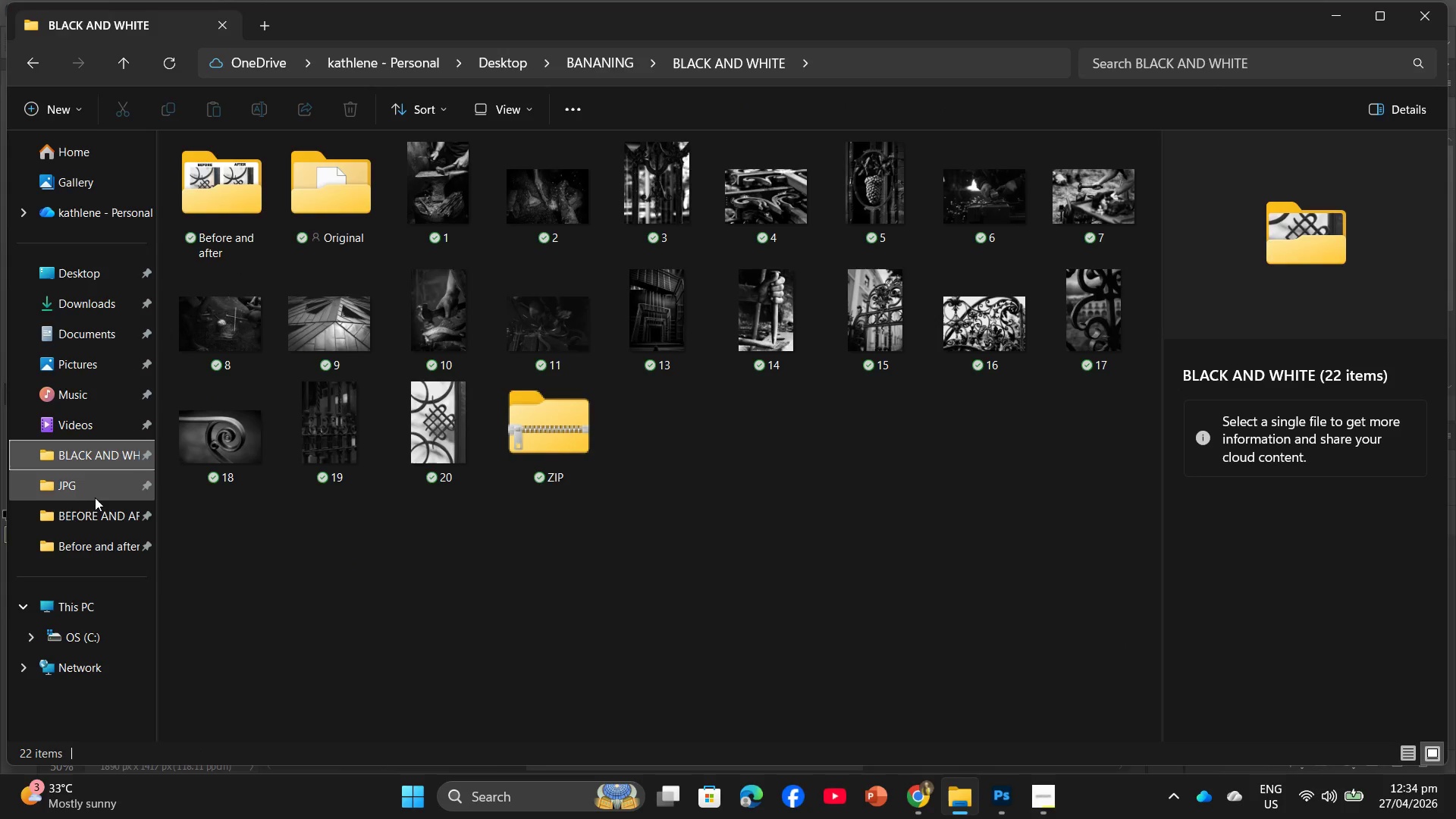 
left_click([83, 320])
 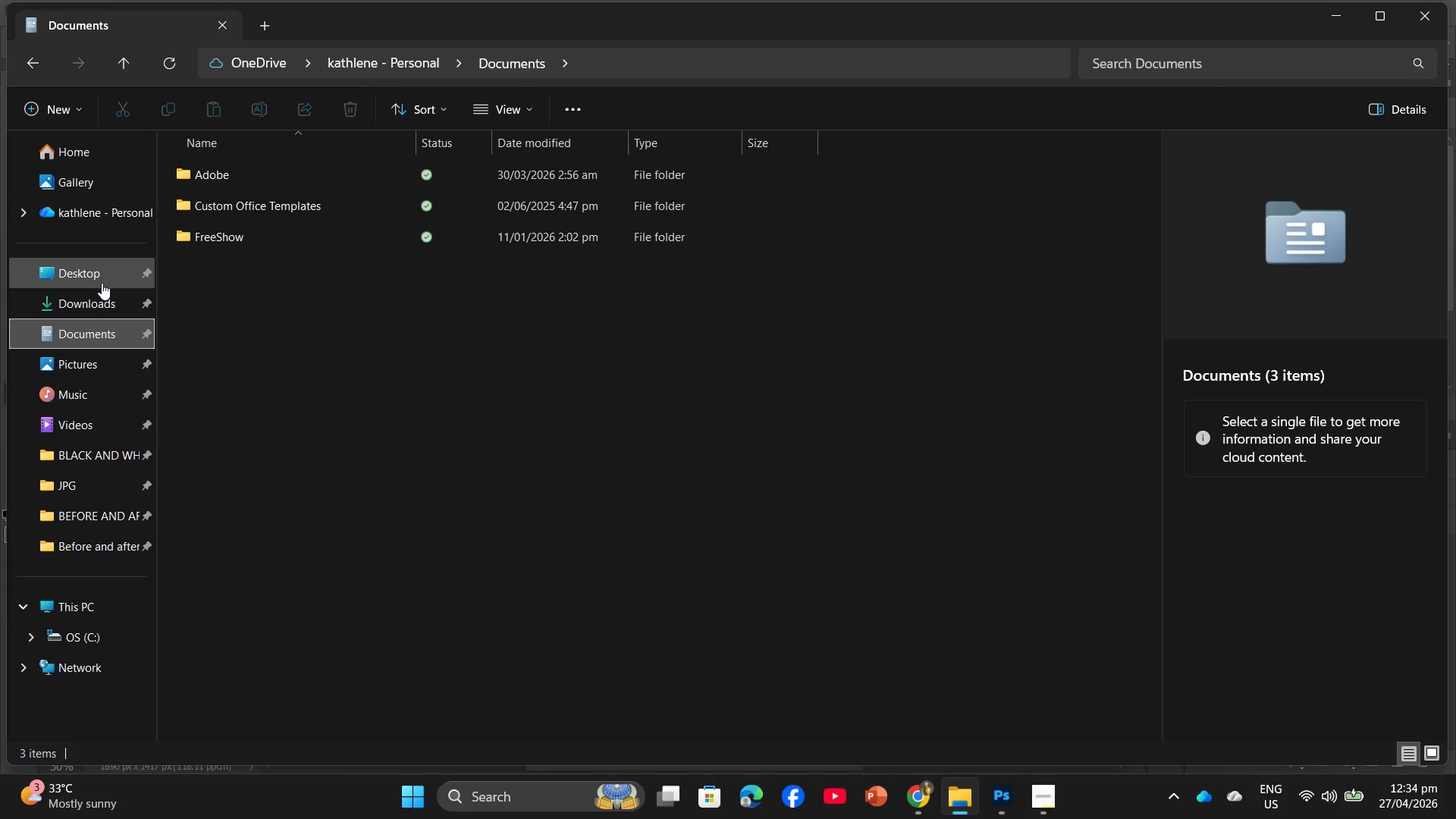 
left_click([102, 283])
 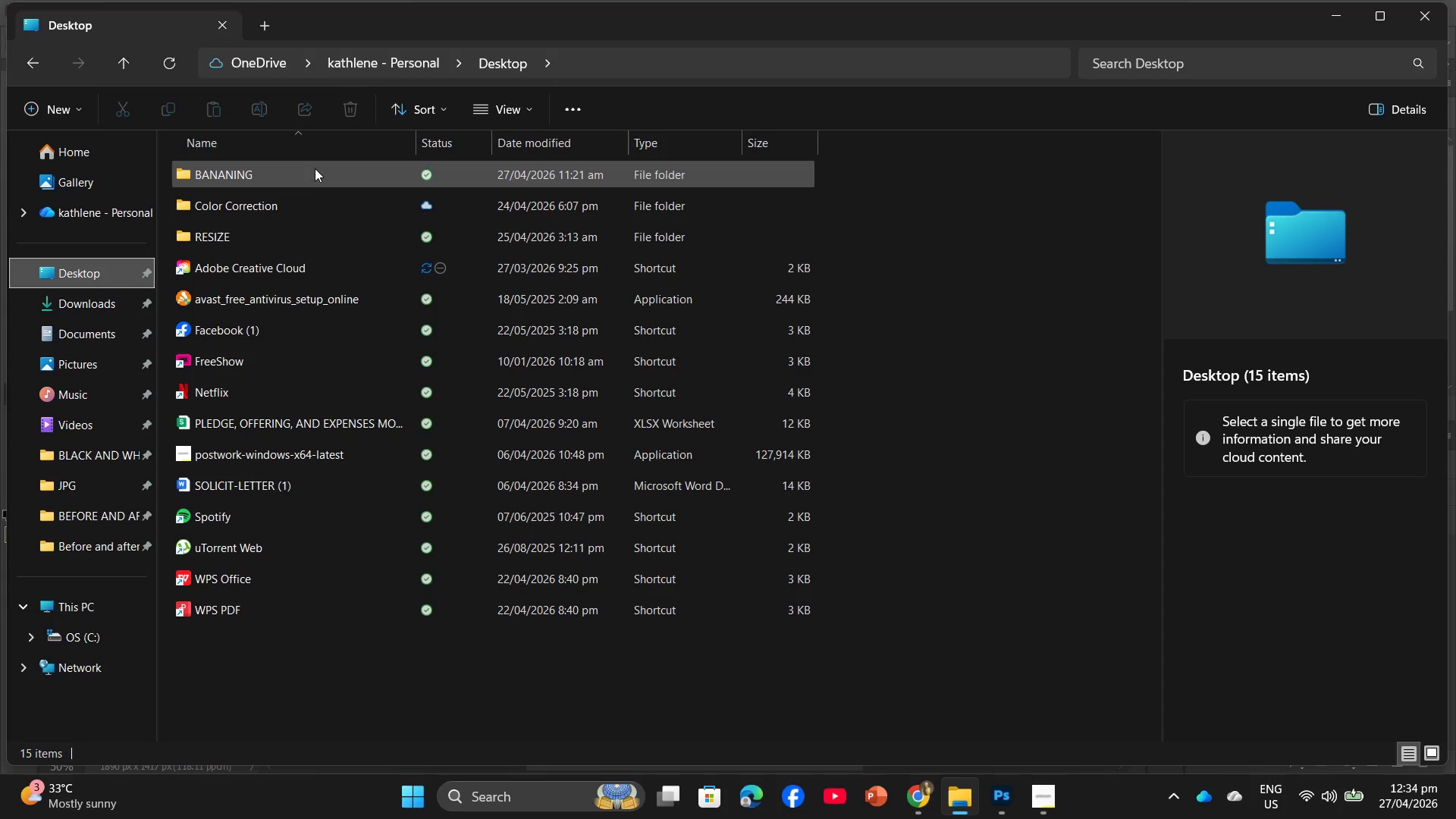 
double_click([315, 168])
 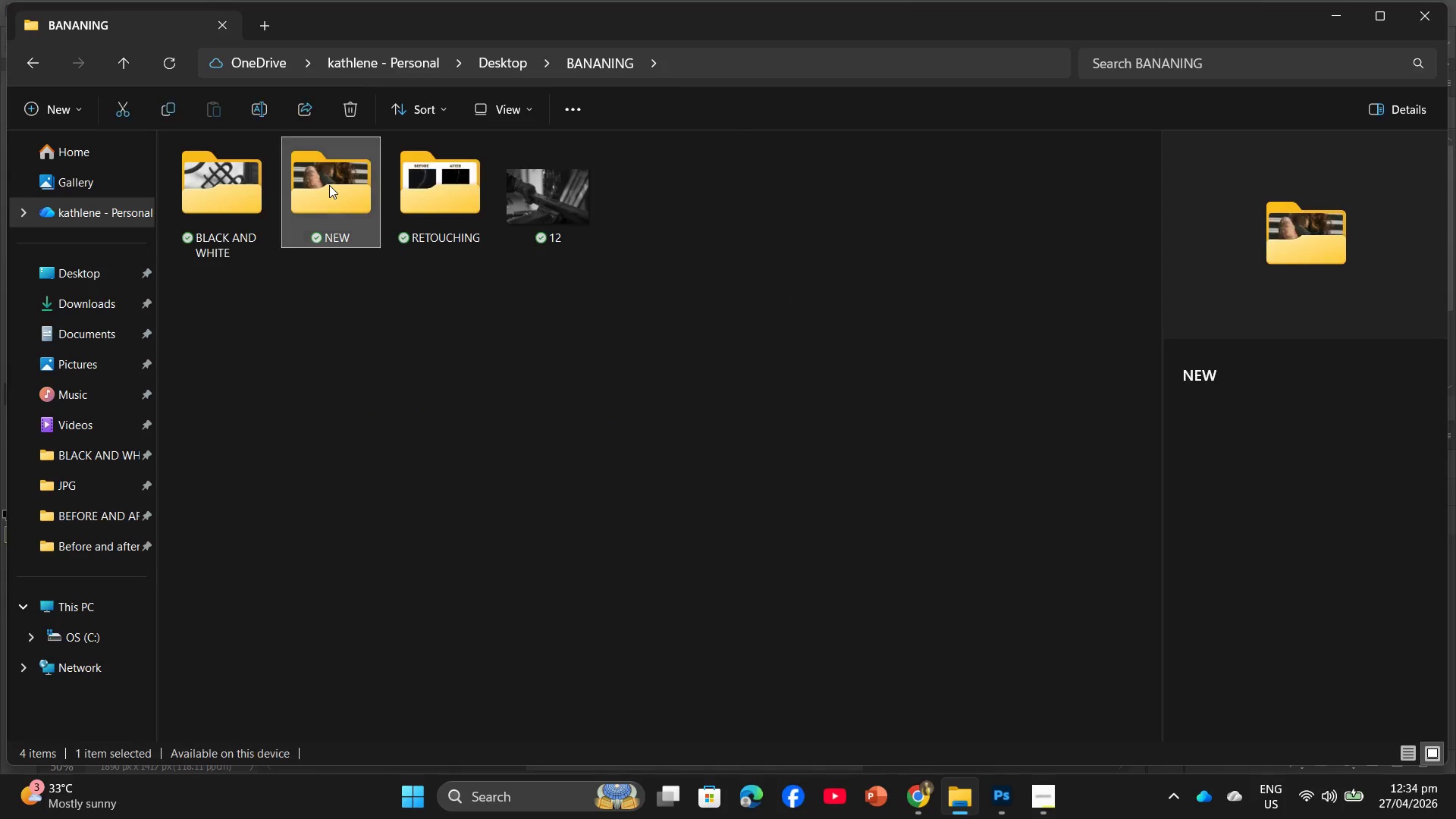 
double_click([329, 185])
 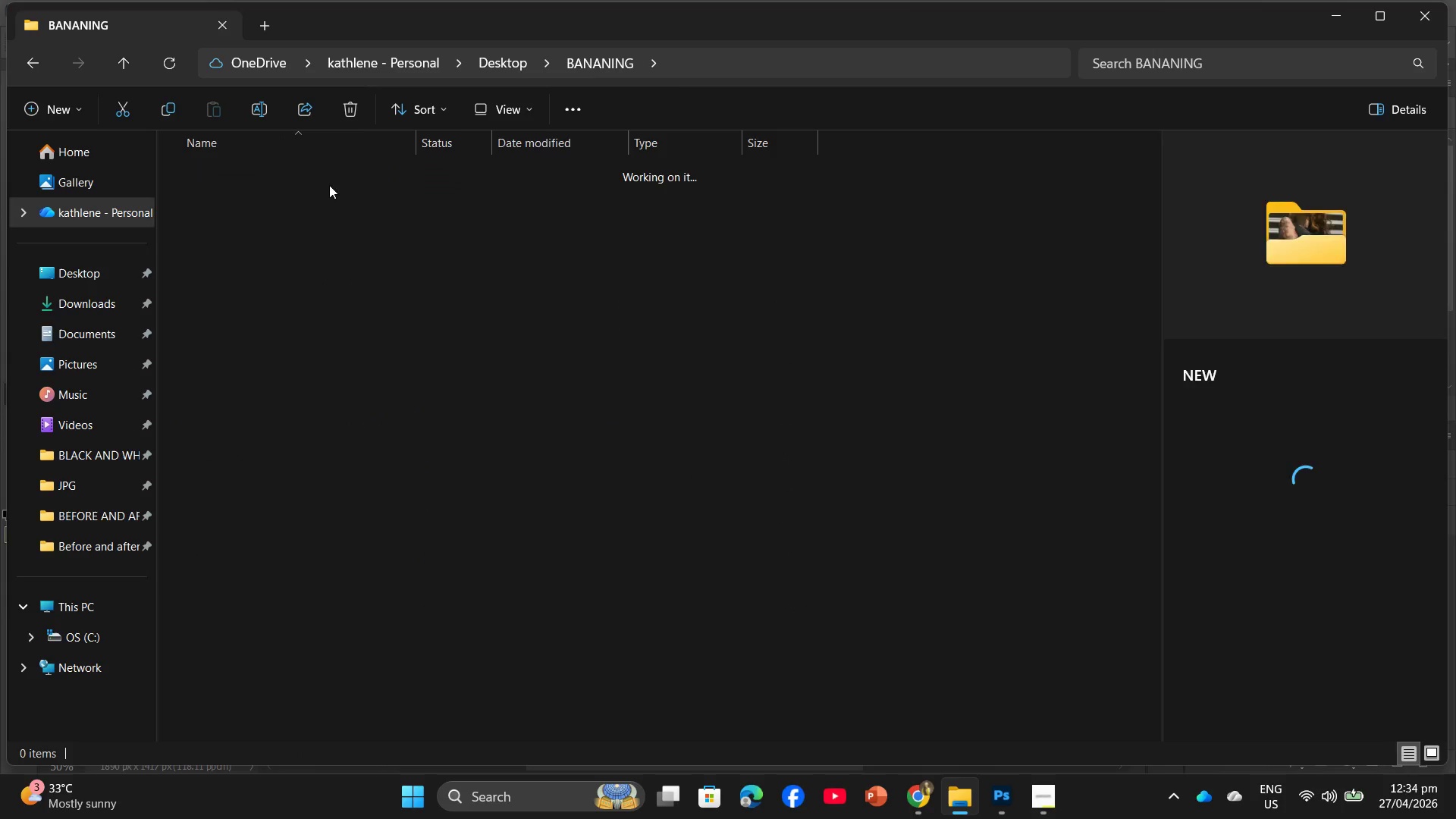 
triple_click([329, 185])
 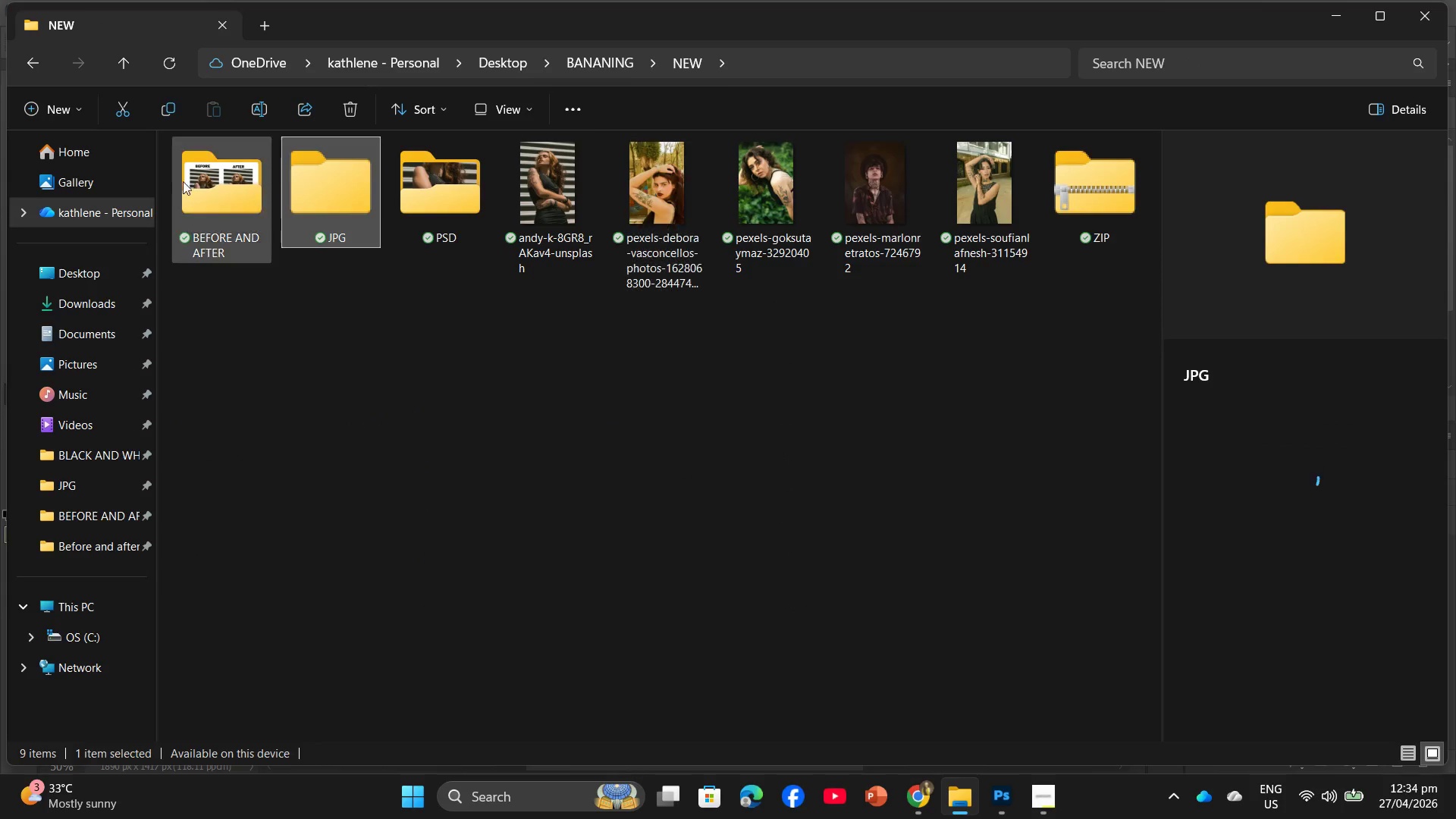 
left_click_drag(start_coordinate=[209, 272], to_coordinate=[1101, 238])
 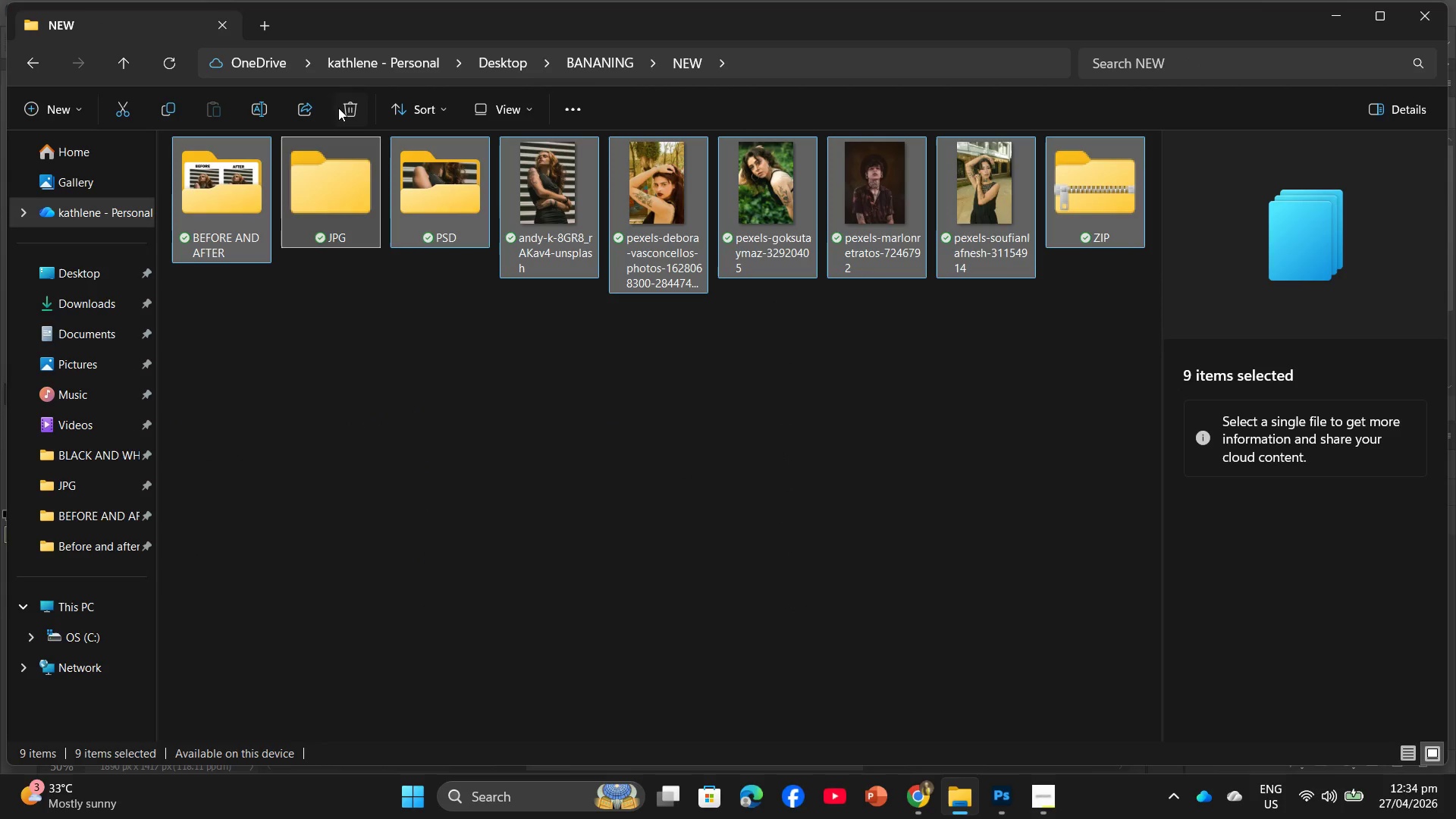 
left_click([339, 108])
 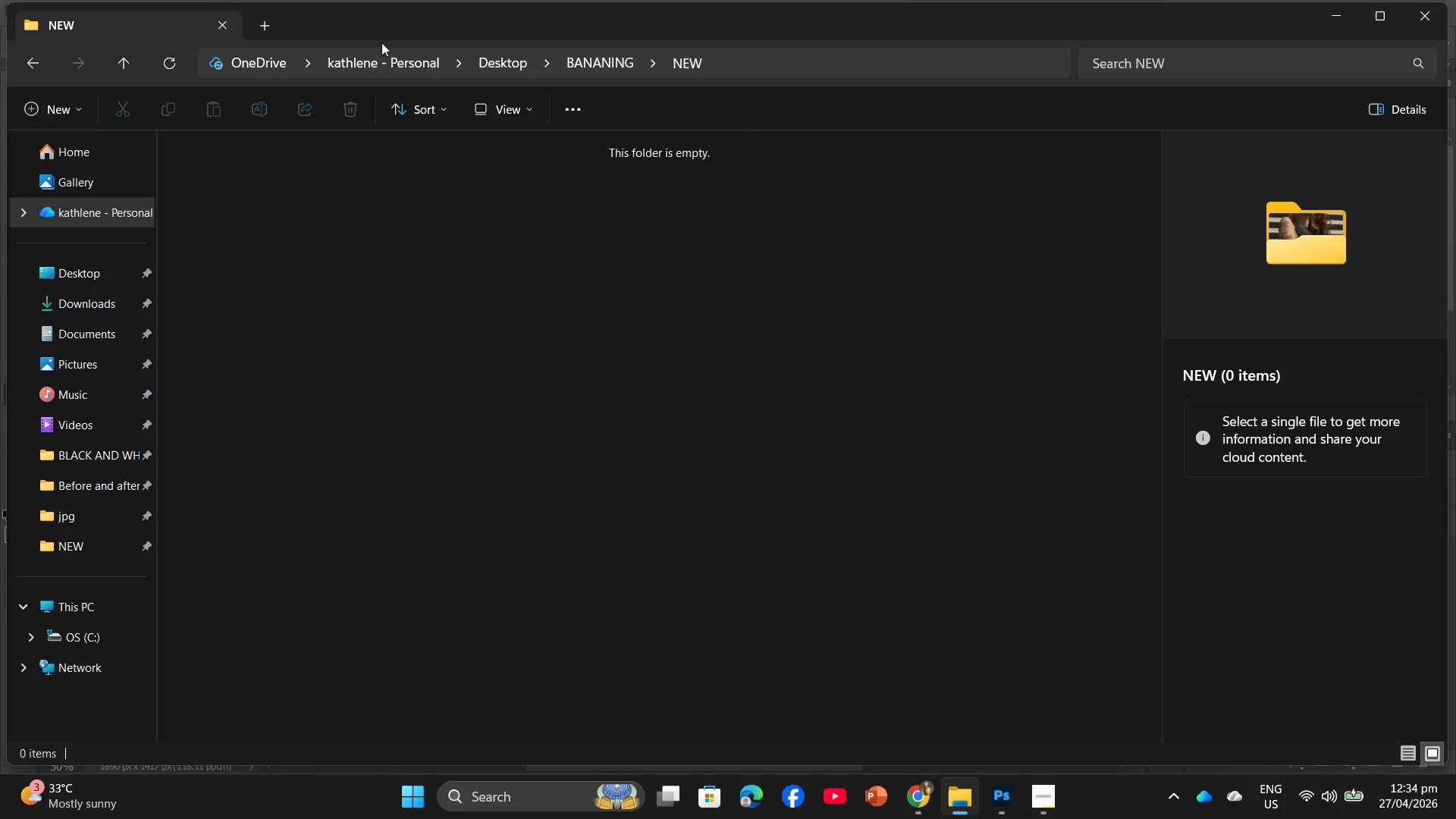 
left_click([587, 61])
 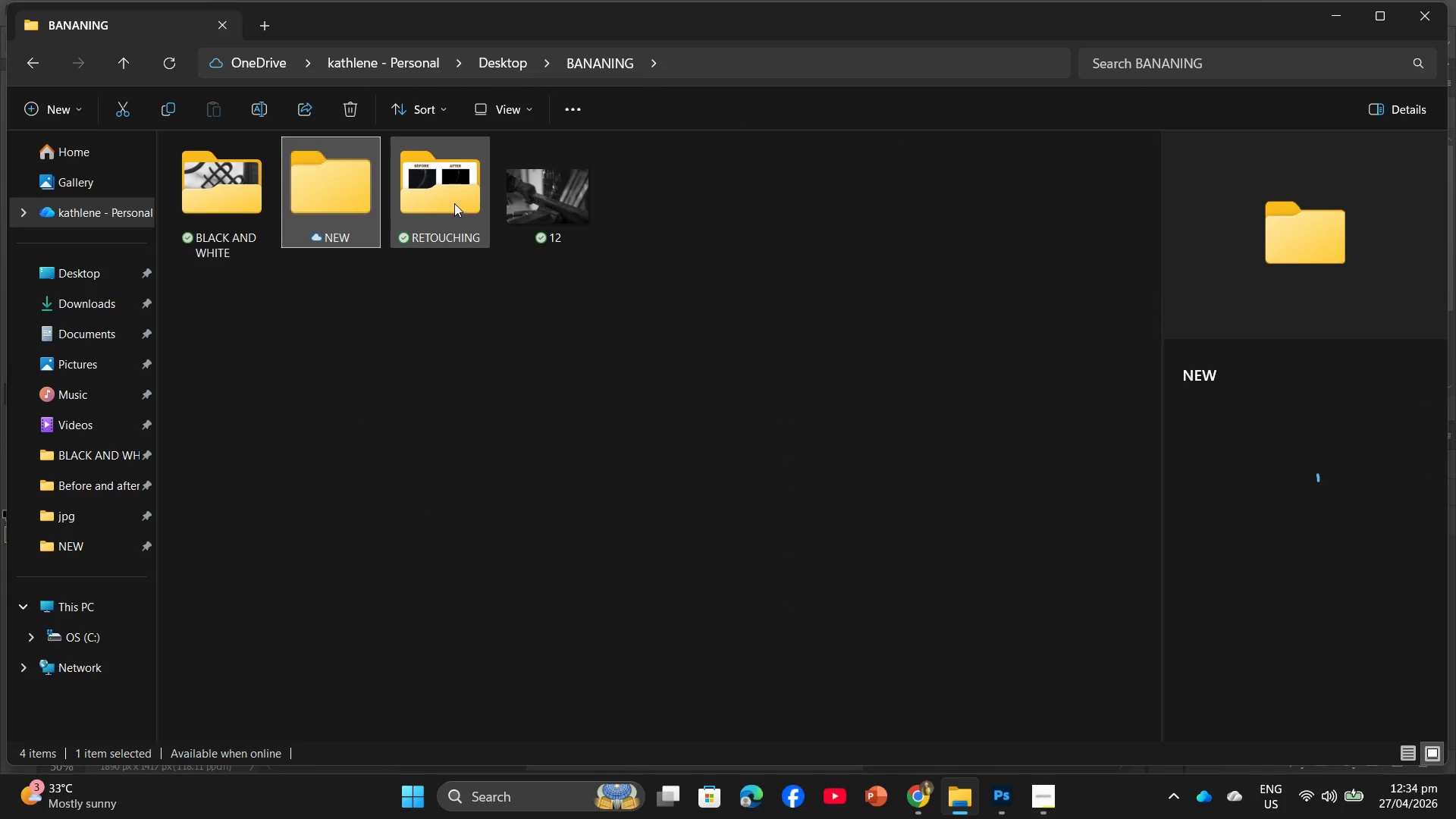 
double_click([454, 203])
 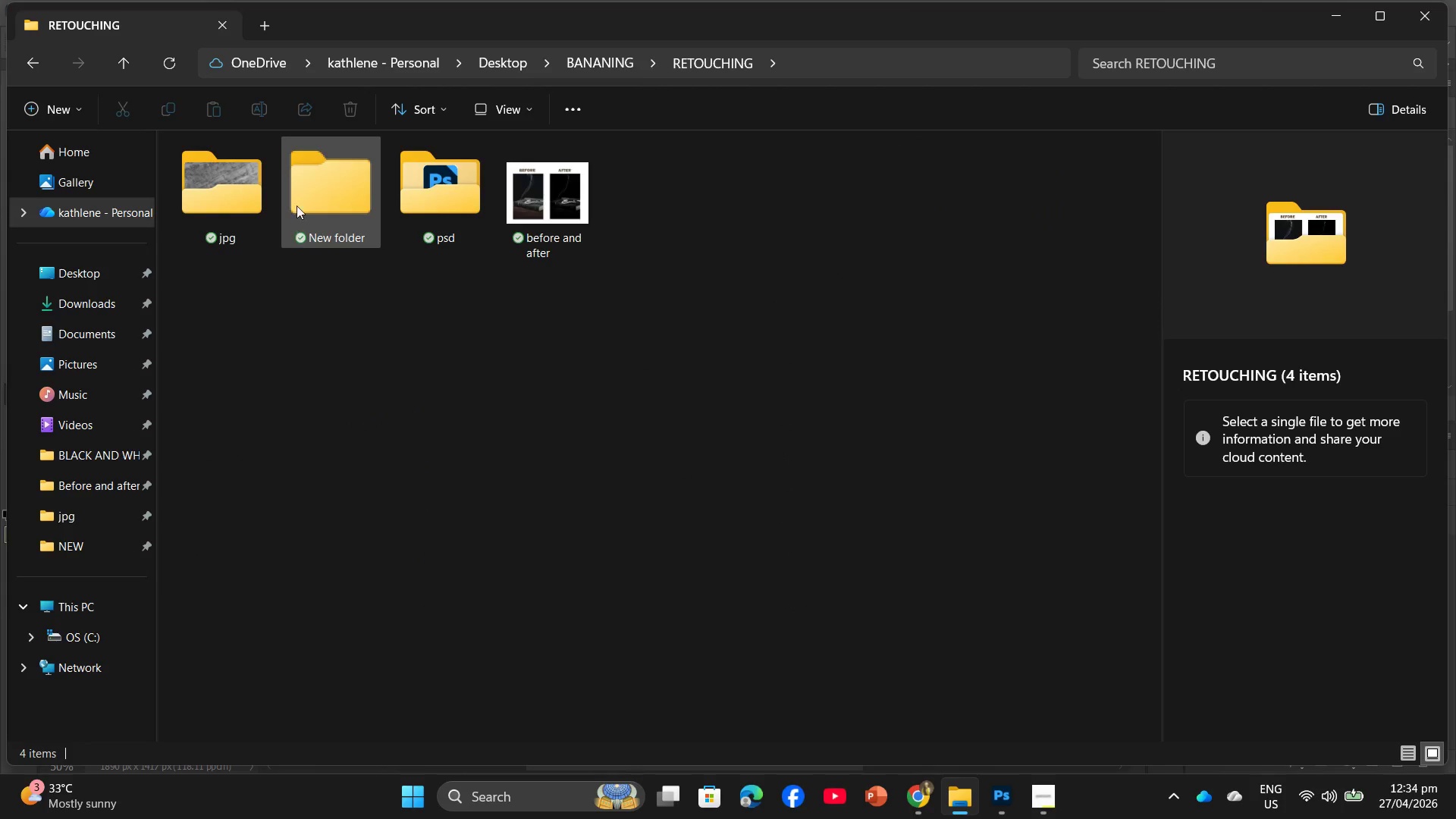 
double_click([215, 196])
 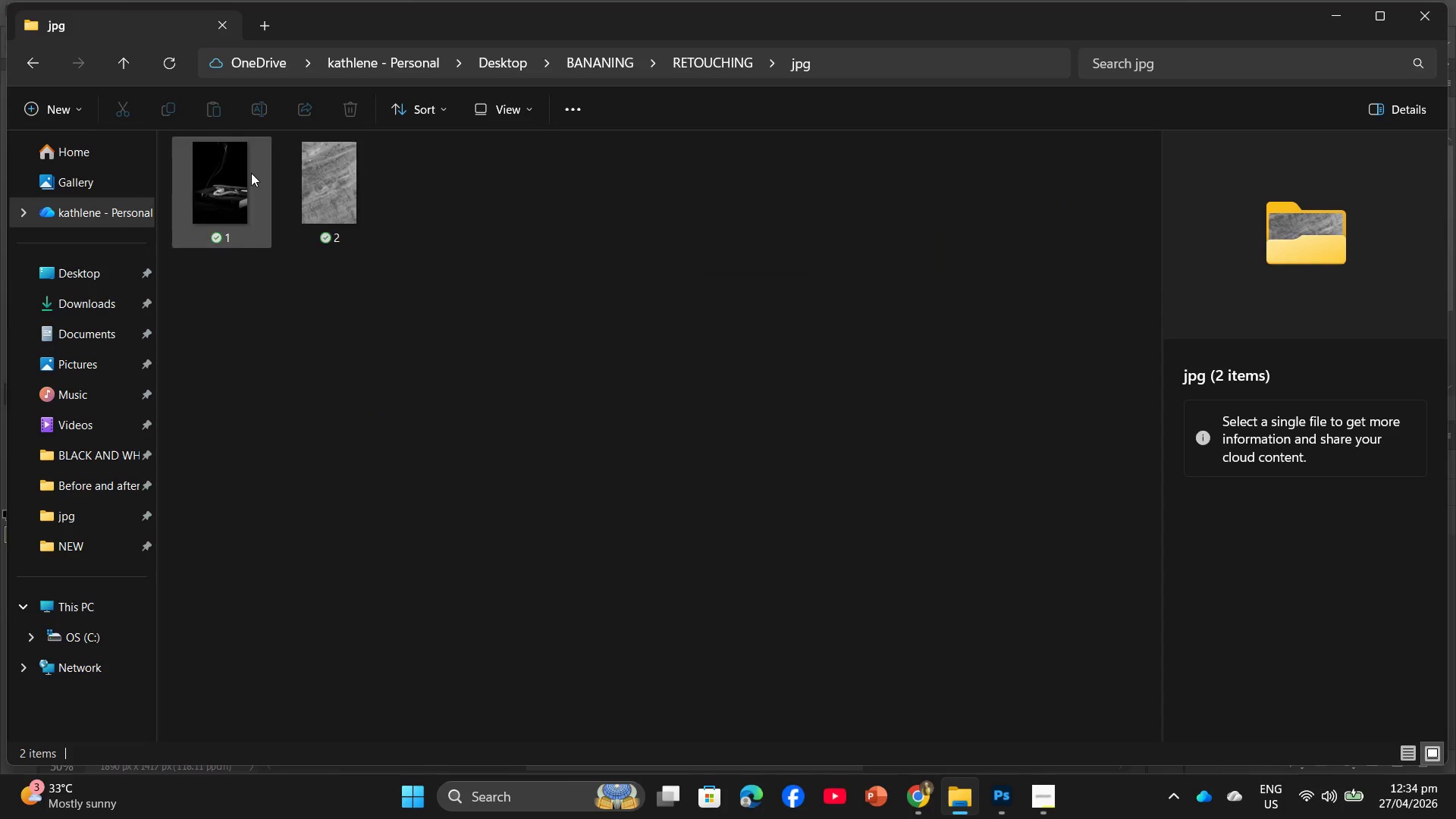 
left_click_drag(start_coordinate=[303, 183], to_coordinate=[991, 772])
 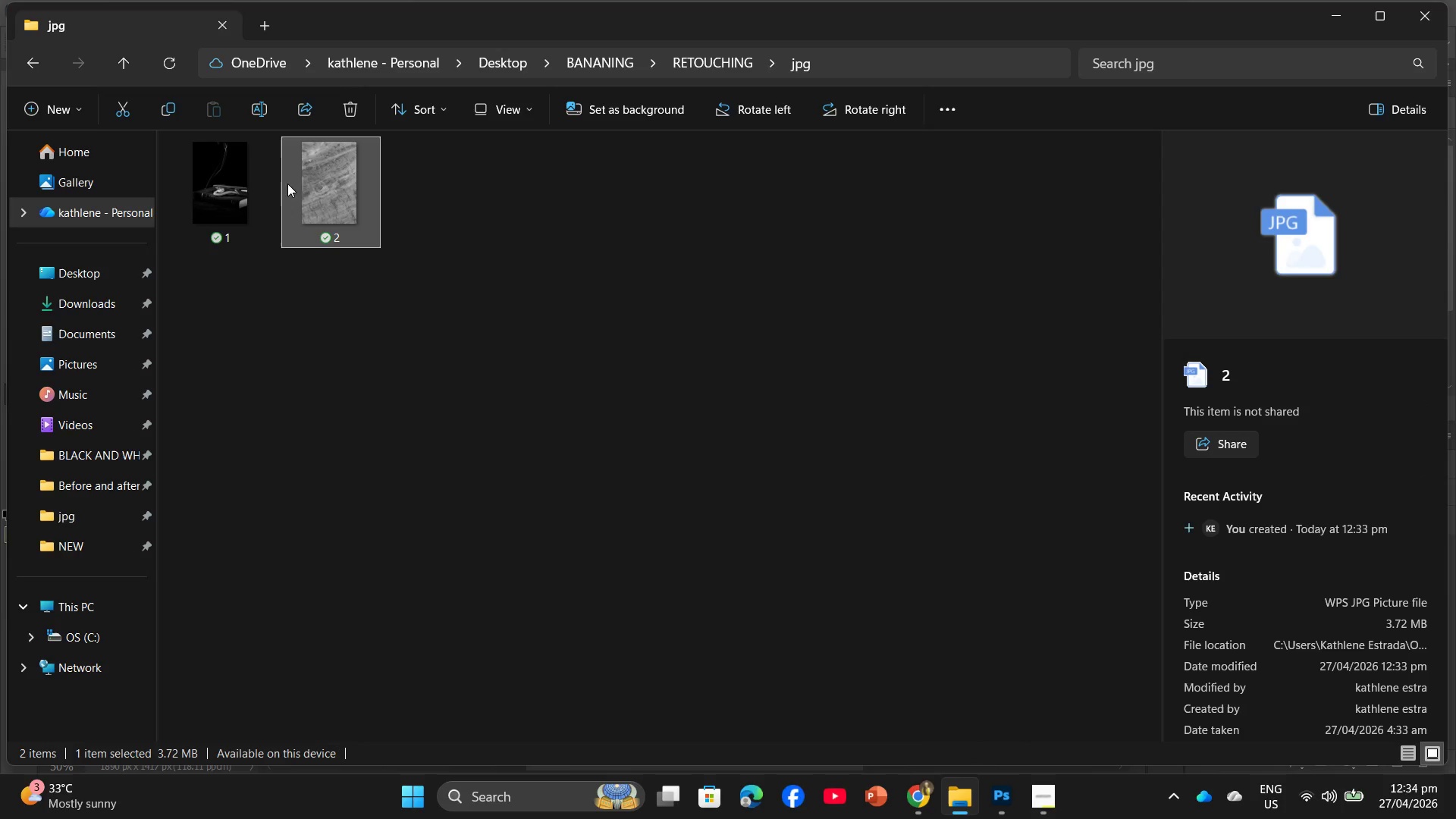 
left_click_drag(start_coordinate=[316, 179], to_coordinate=[679, 419])
 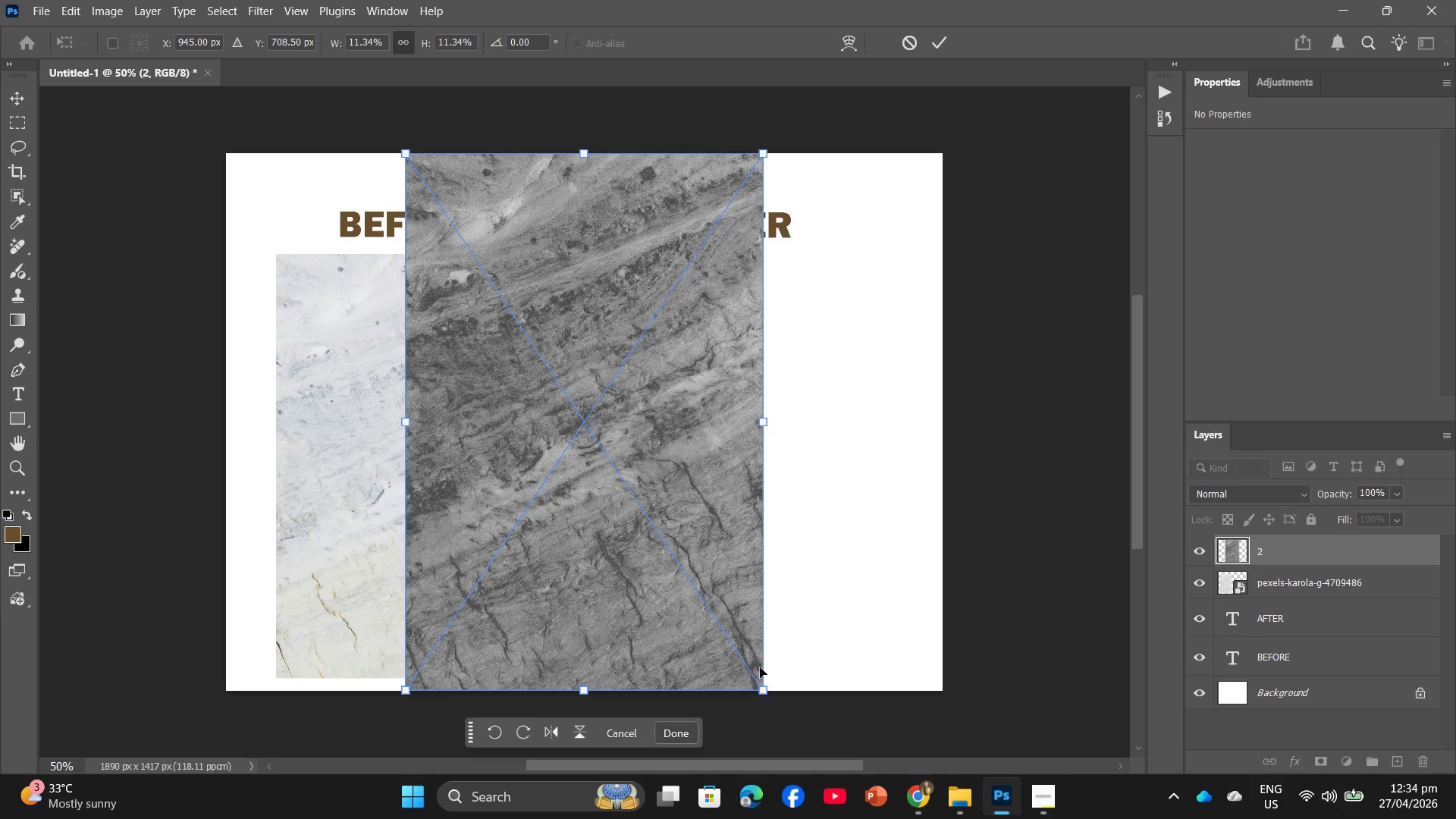 
left_click_drag(start_coordinate=[767, 686], to_coordinate=[677, 601])
 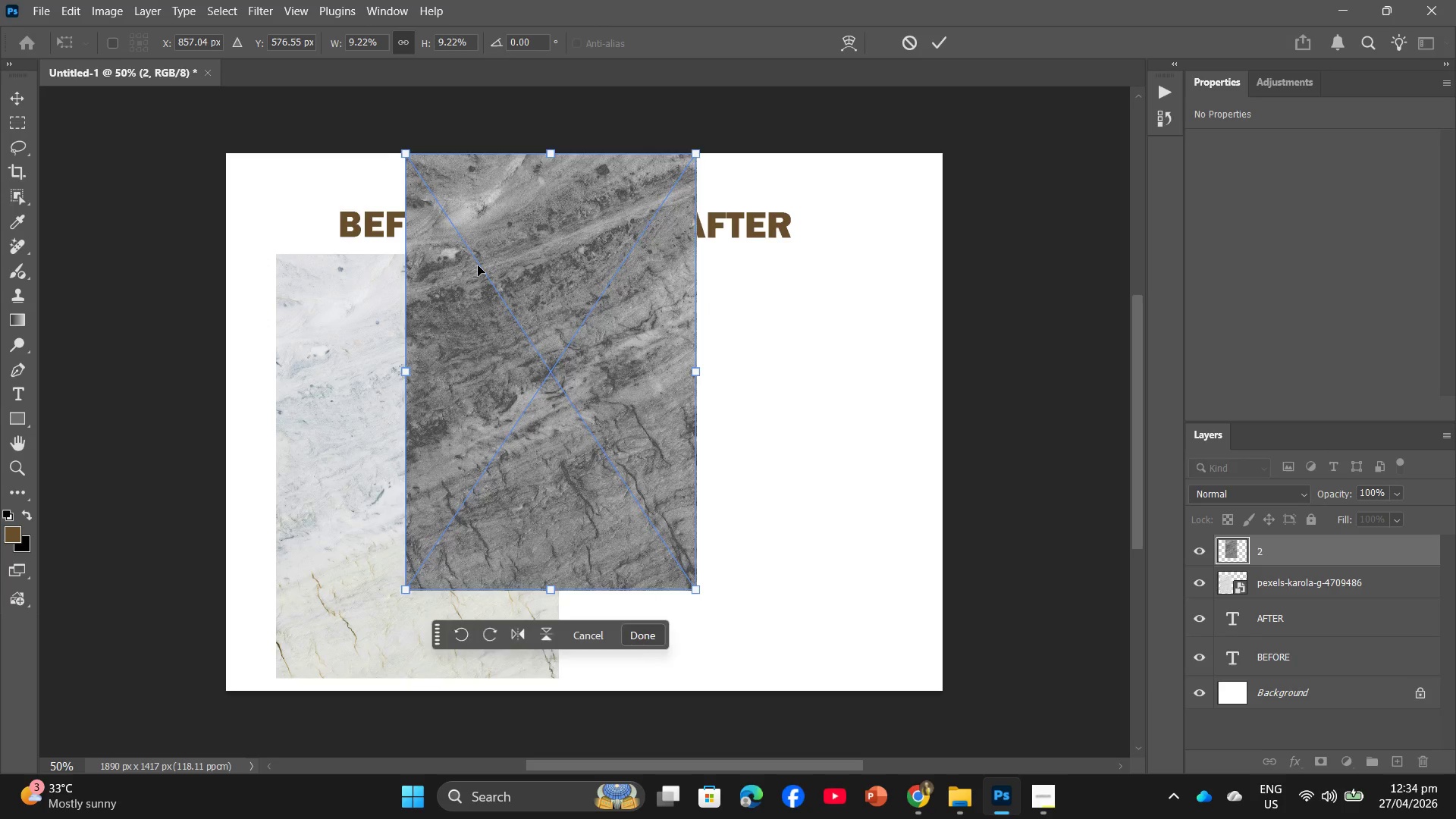 
left_click_drag(start_coordinate=[450, 239], to_coordinate=[653, 338])
 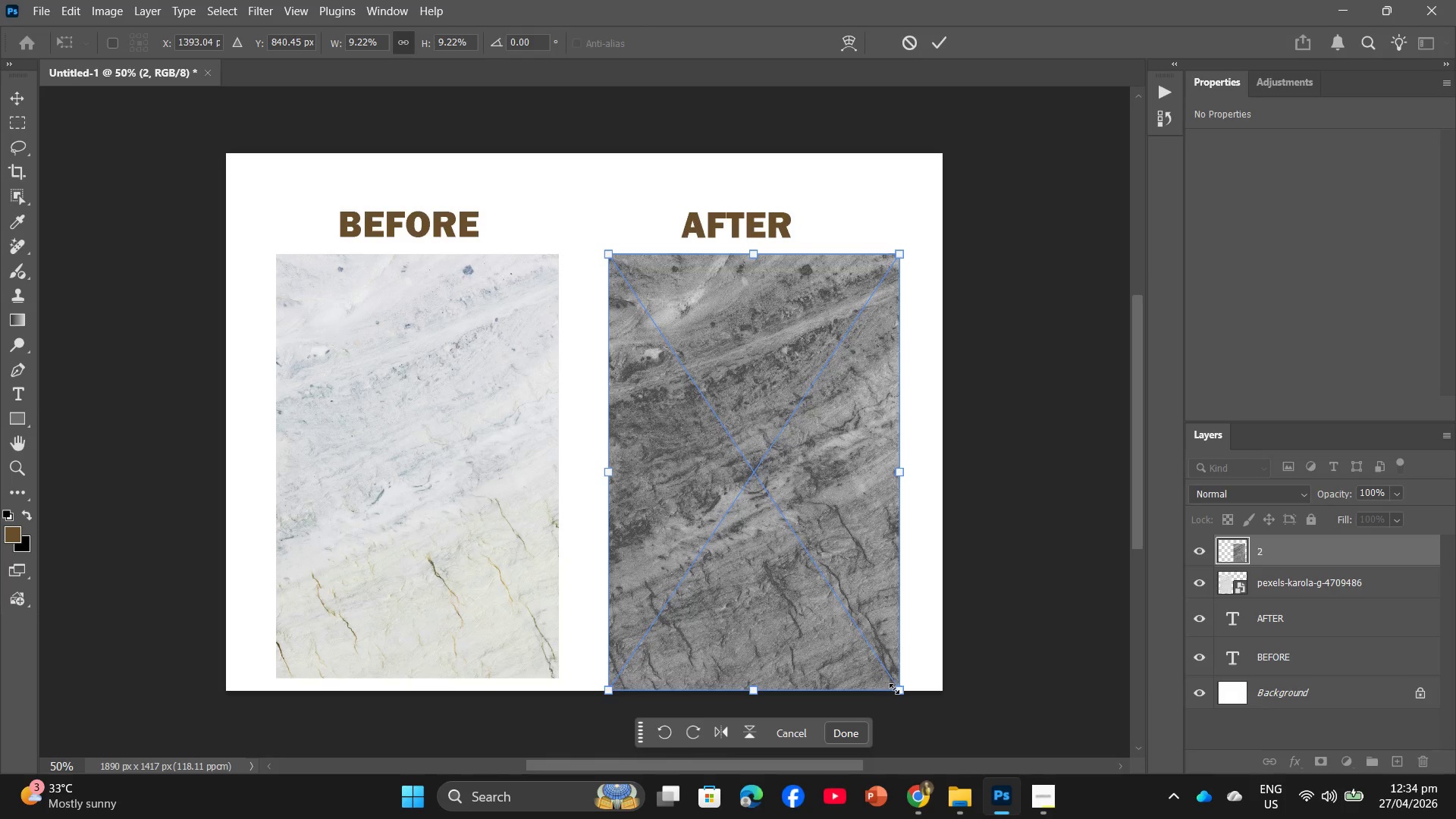 
left_click_drag(start_coordinate=[899, 691], to_coordinate=[889, 679])
 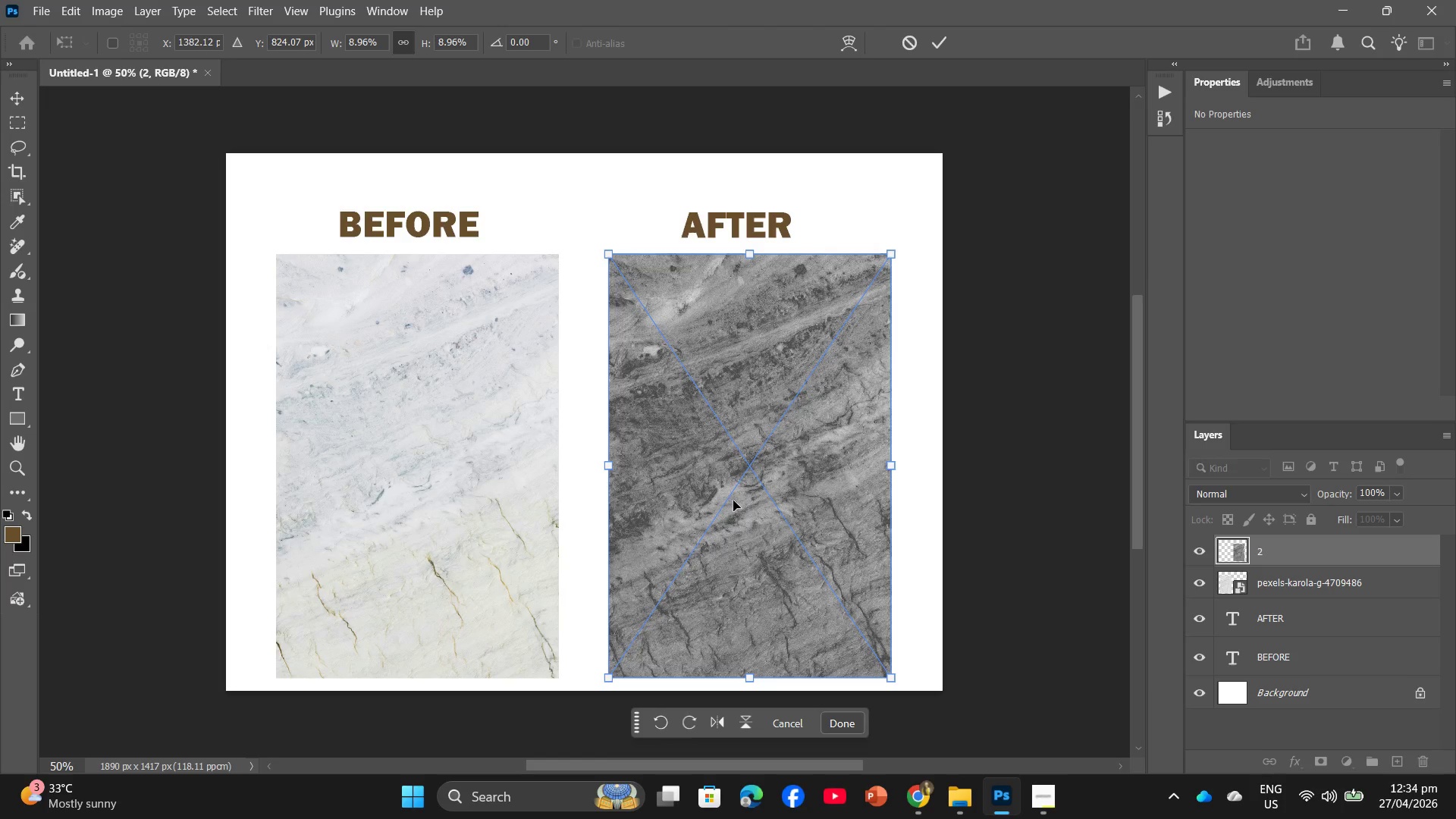 
key(Enter)
 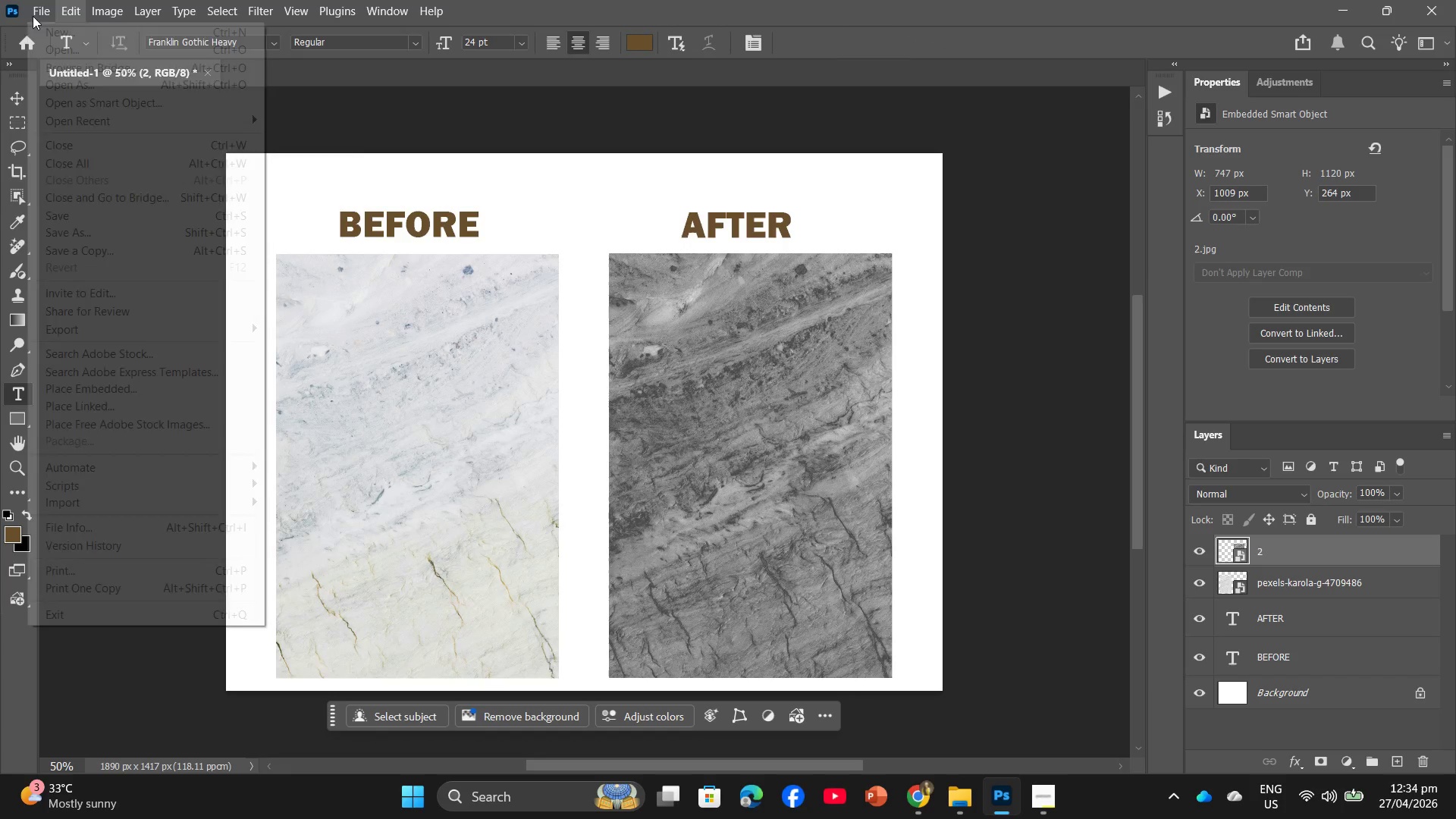 
left_click([31, 11])
 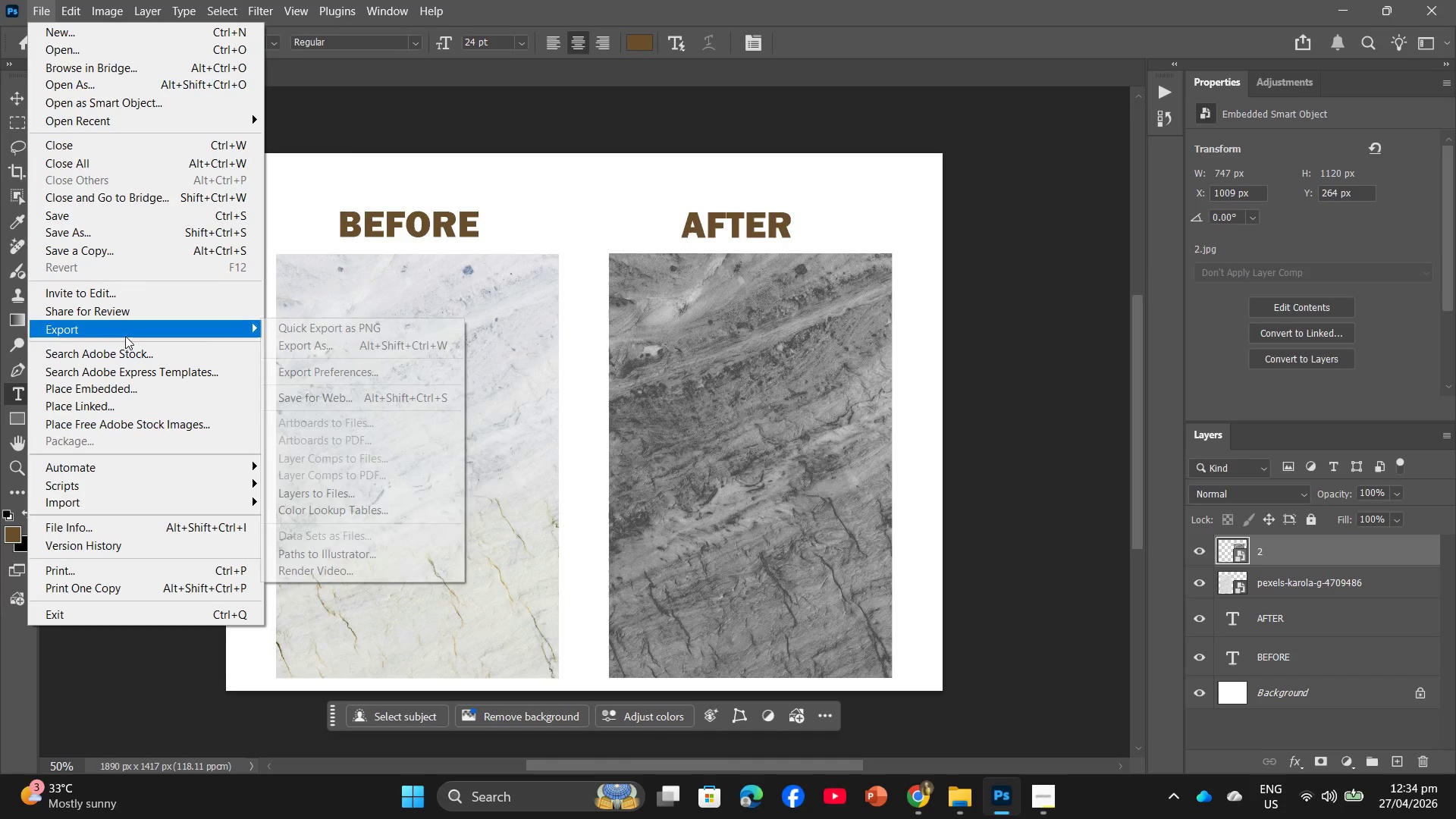 
left_click([342, 353])
 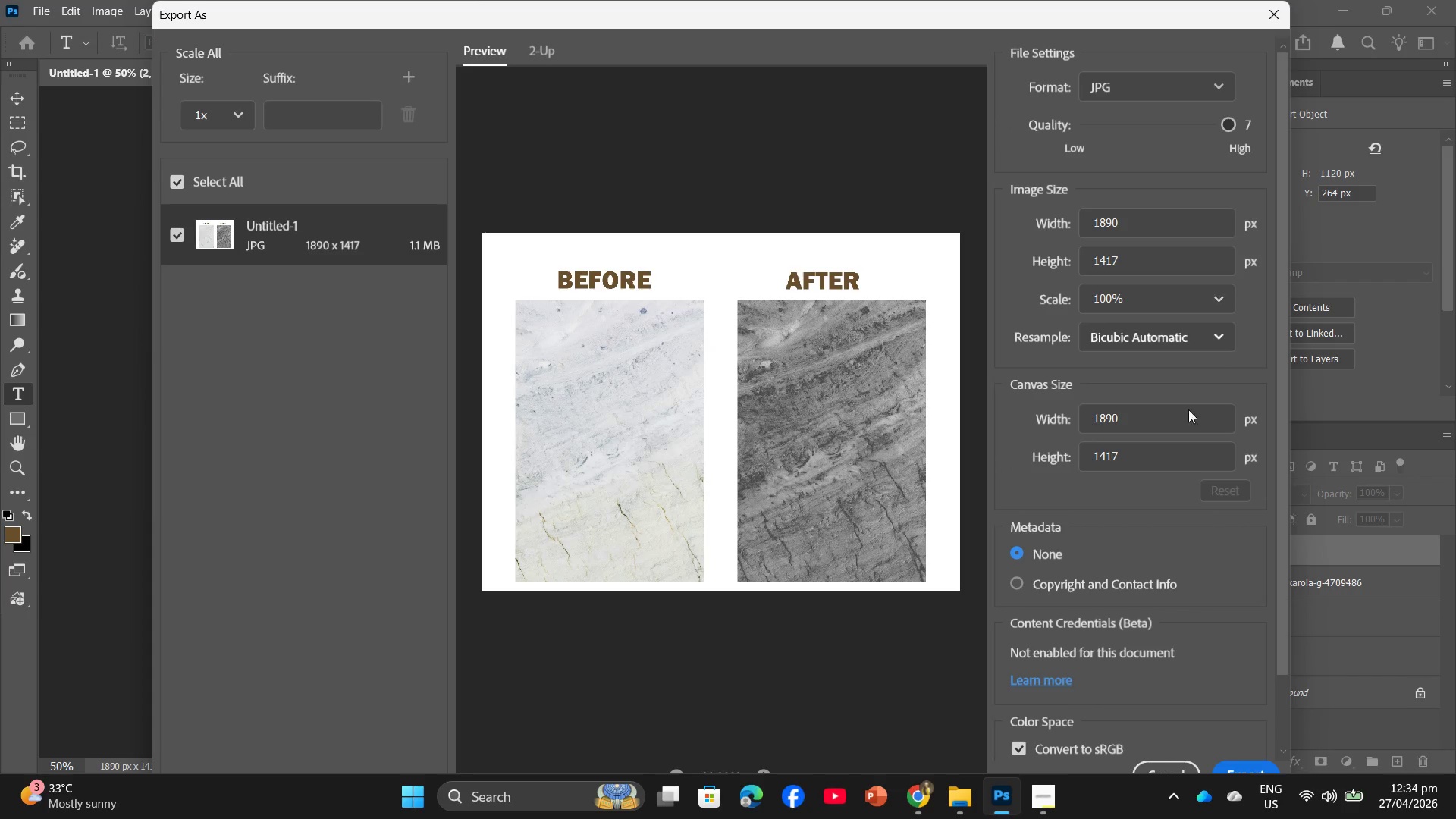 
left_click([1249, 764])
 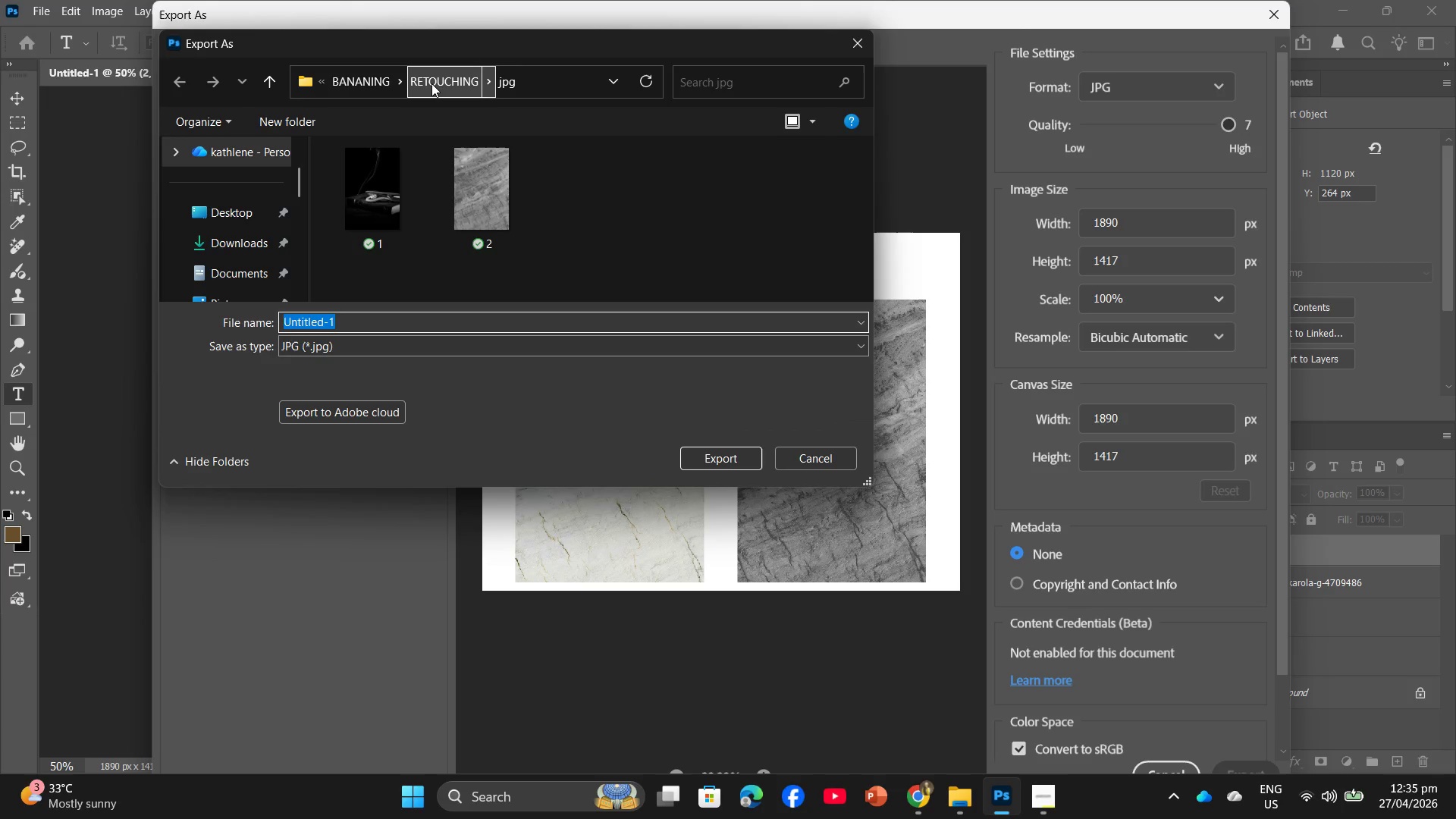 
wait(6.09)
 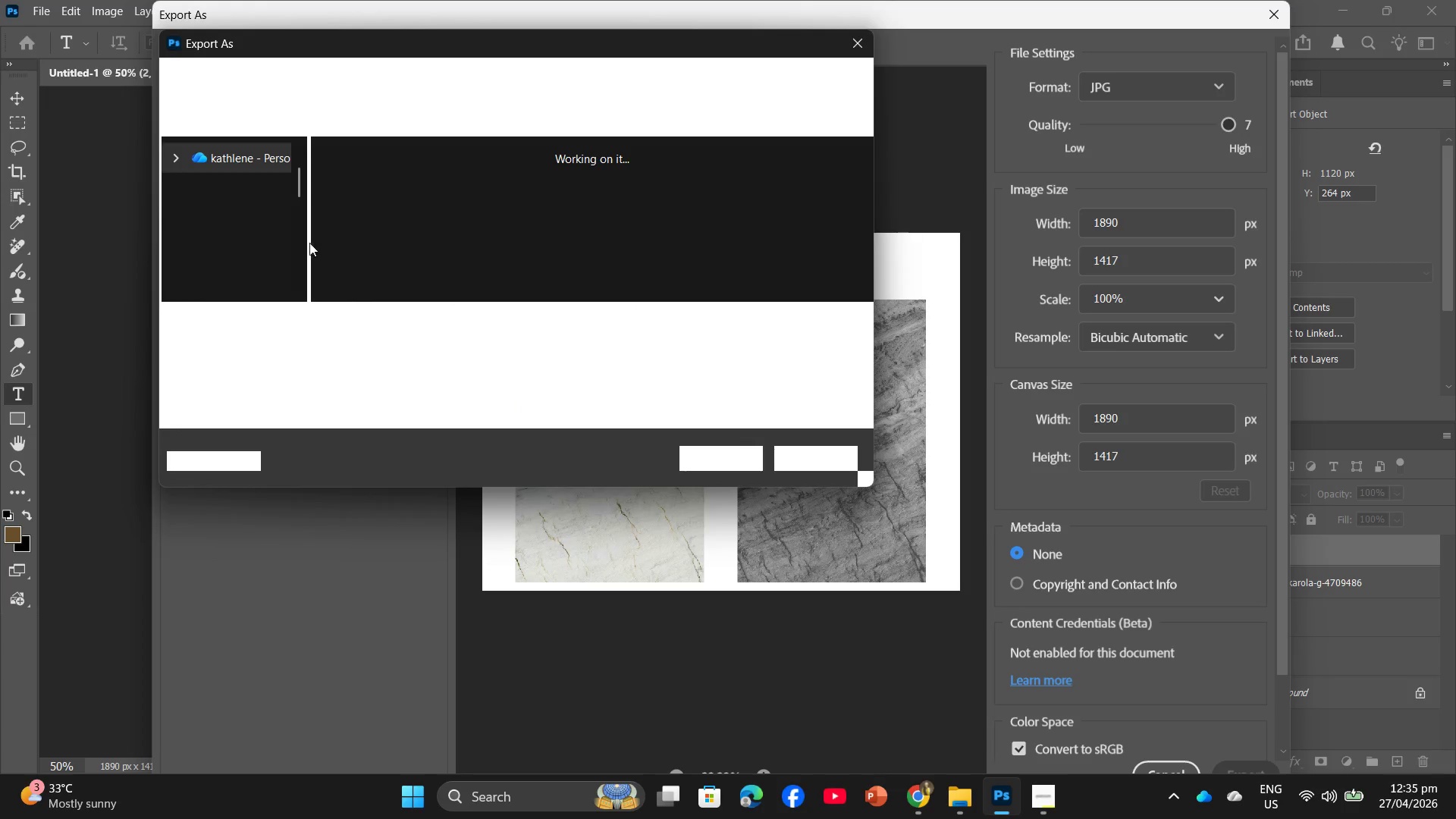 
left_click([431, 83])
 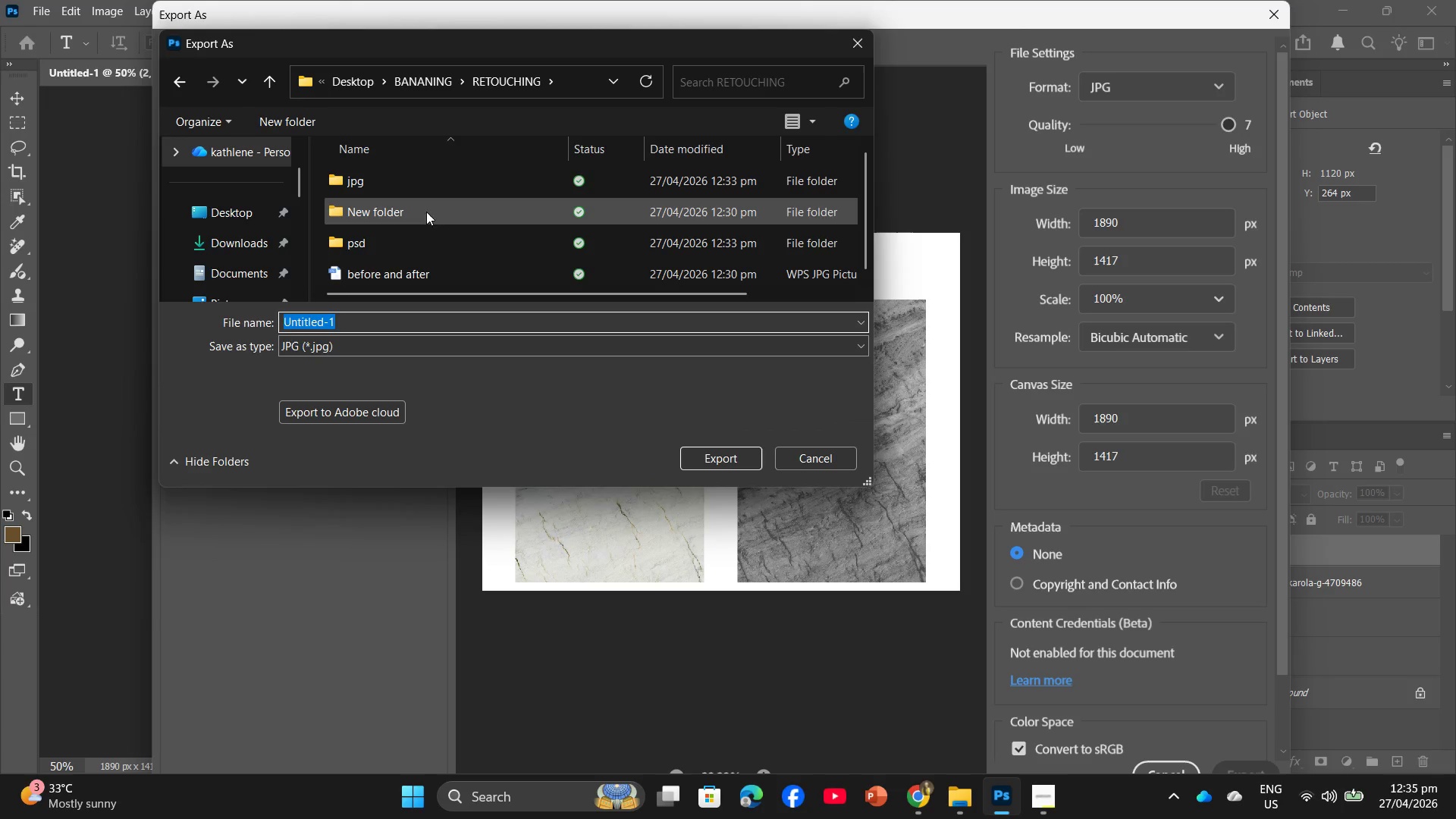 
double_click([419, 204])
 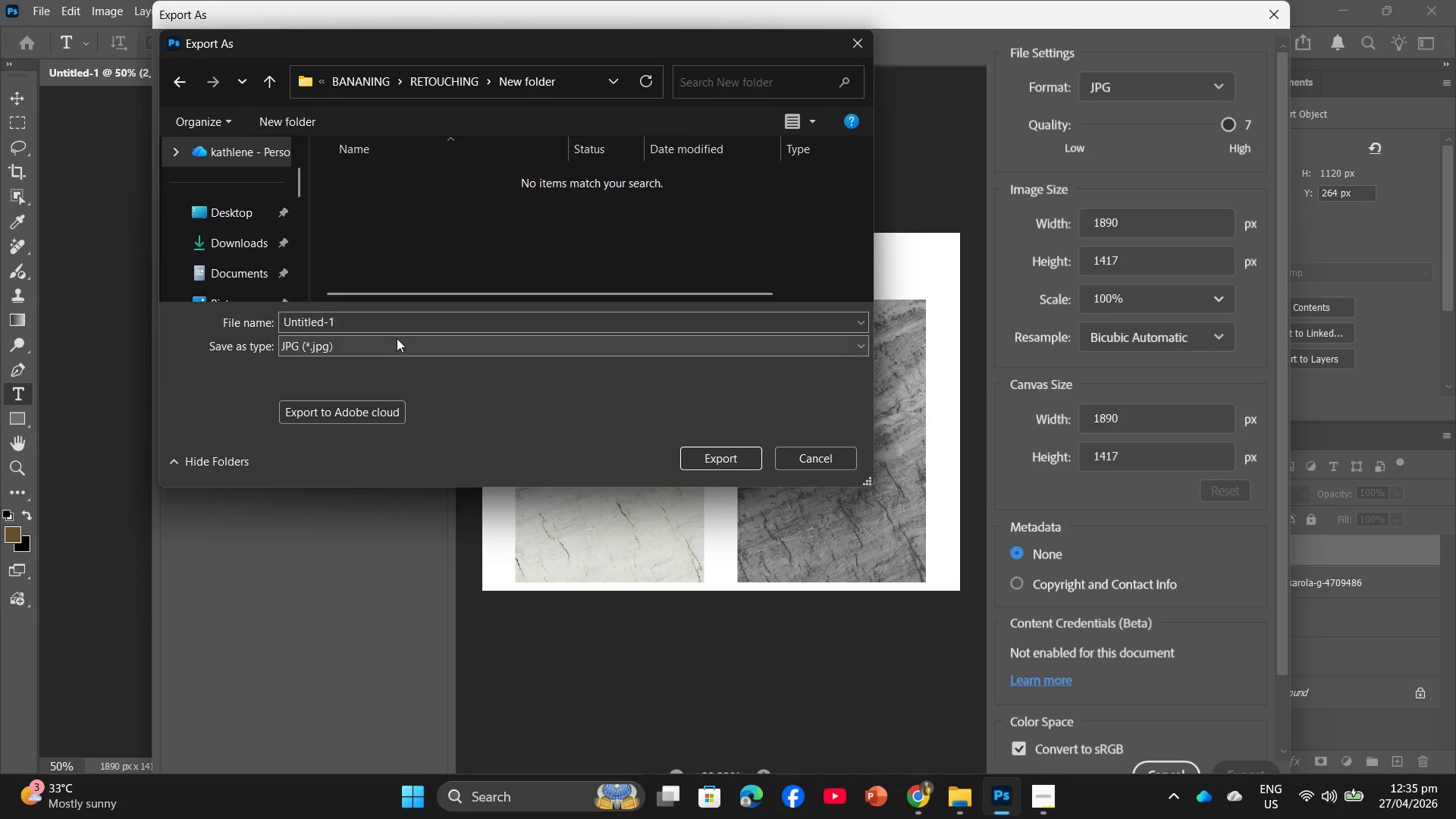 
left_click([392, 318])
 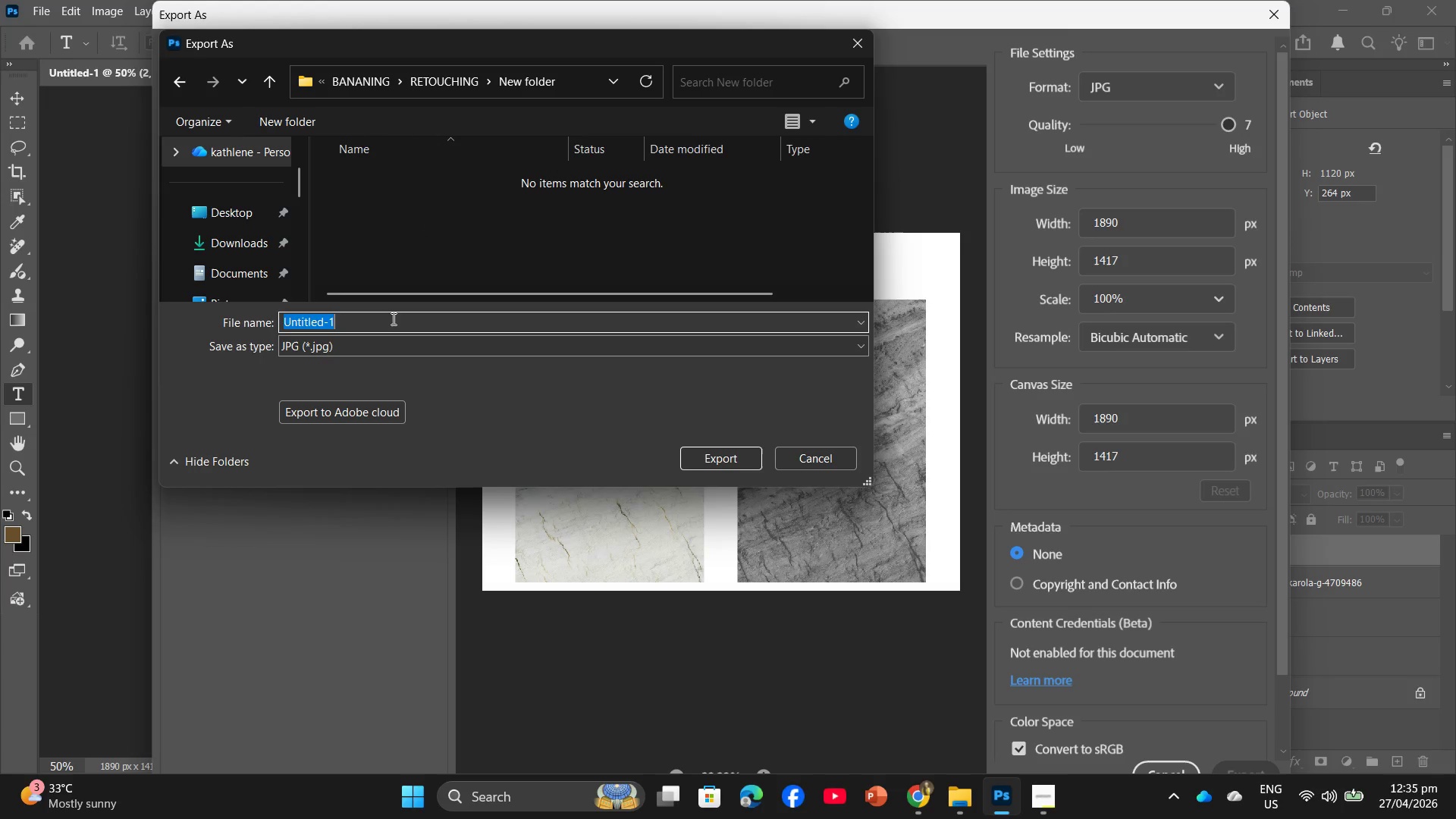 
key(3)
 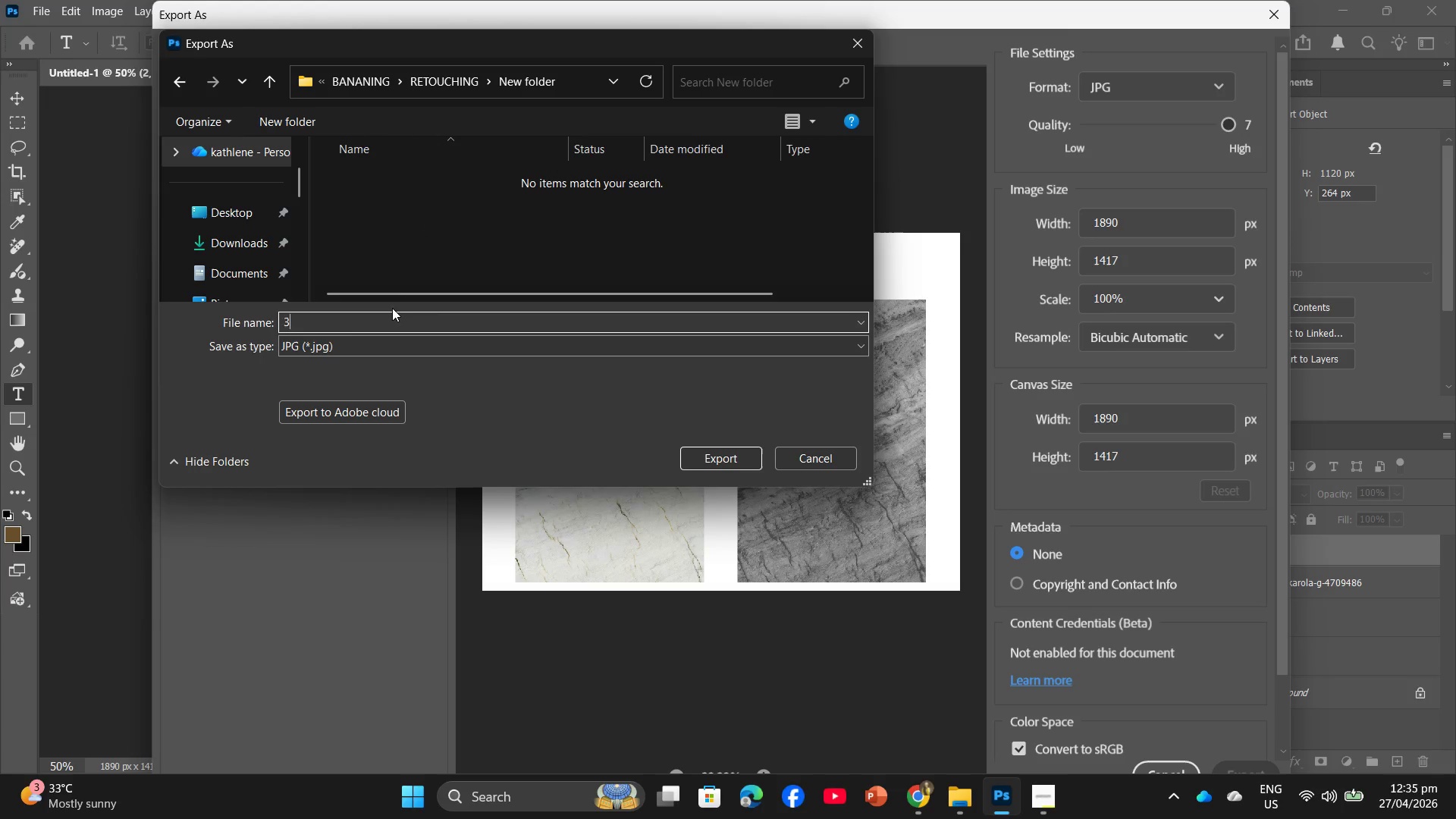 
key(Backspace)
 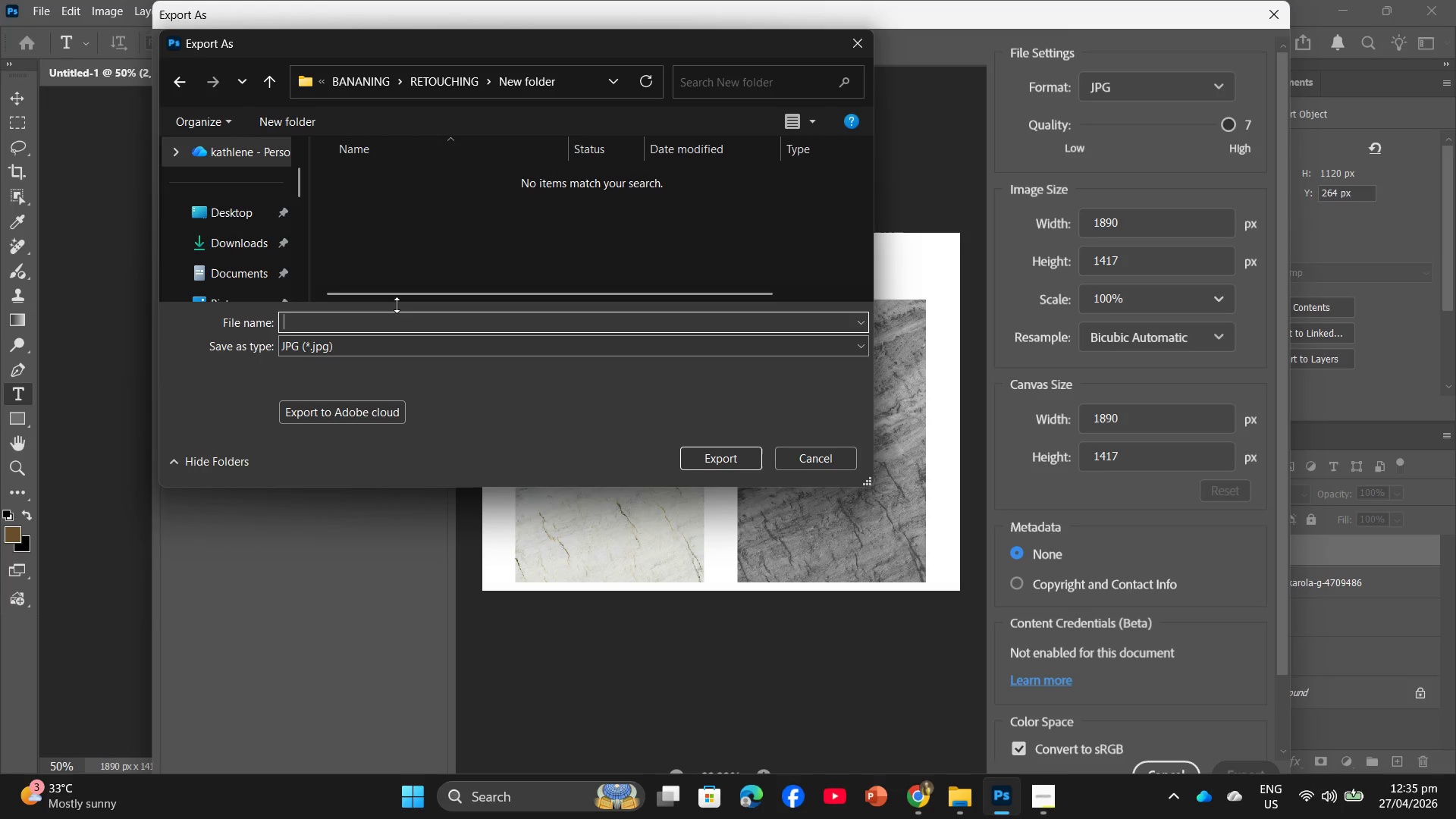 
key(2)
 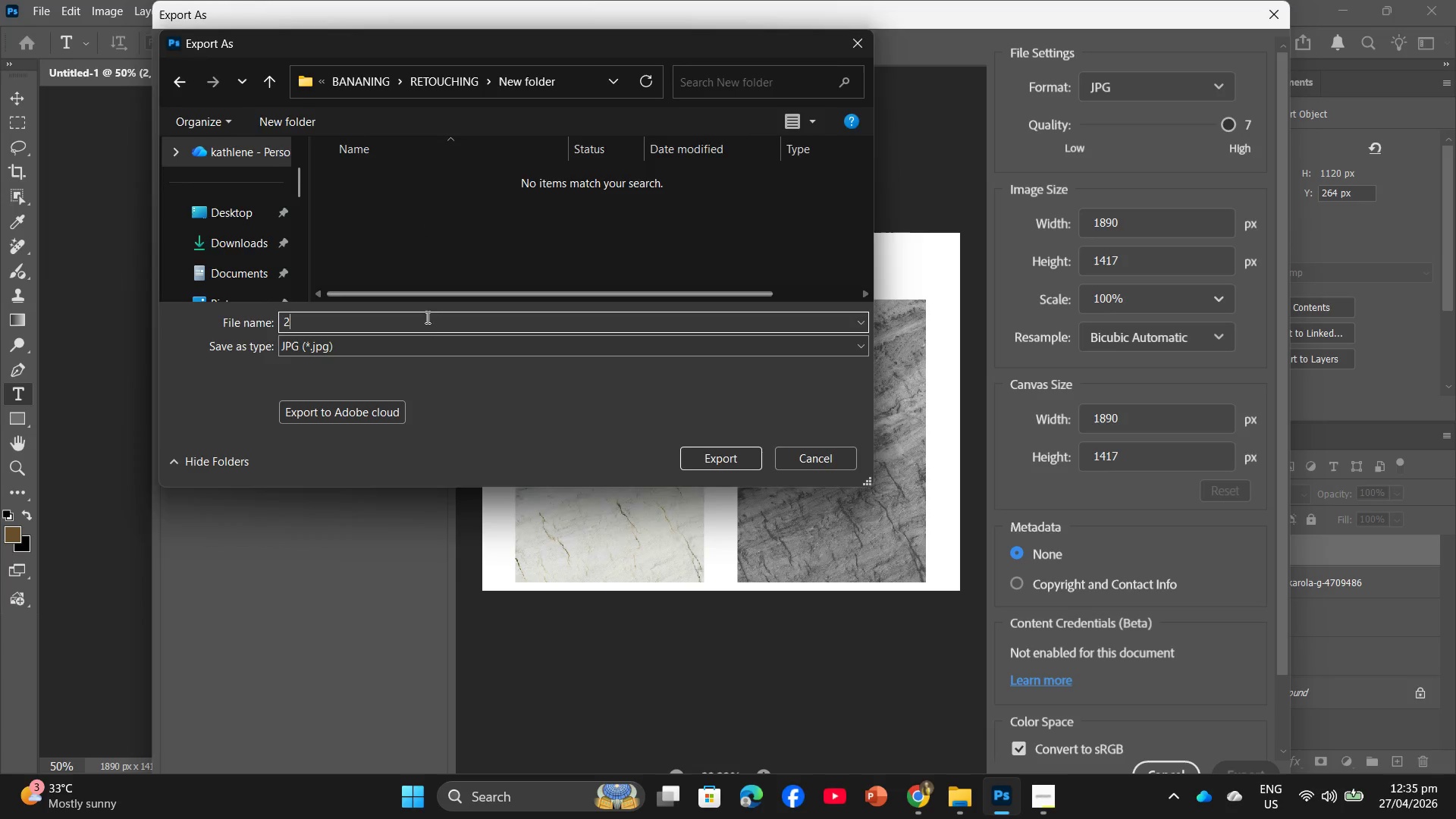 
key(Enter)
 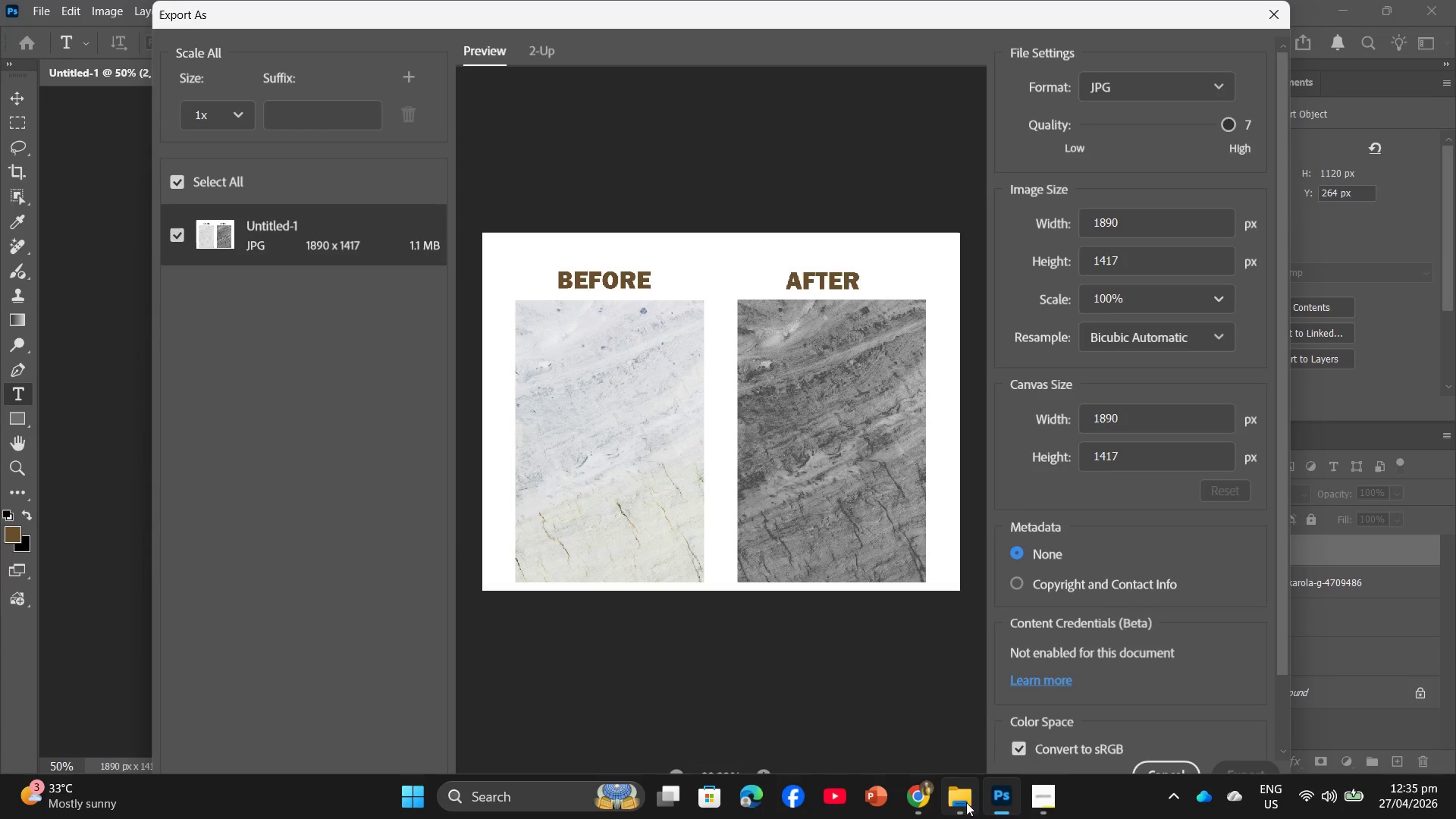 
left_click([952, 806])
 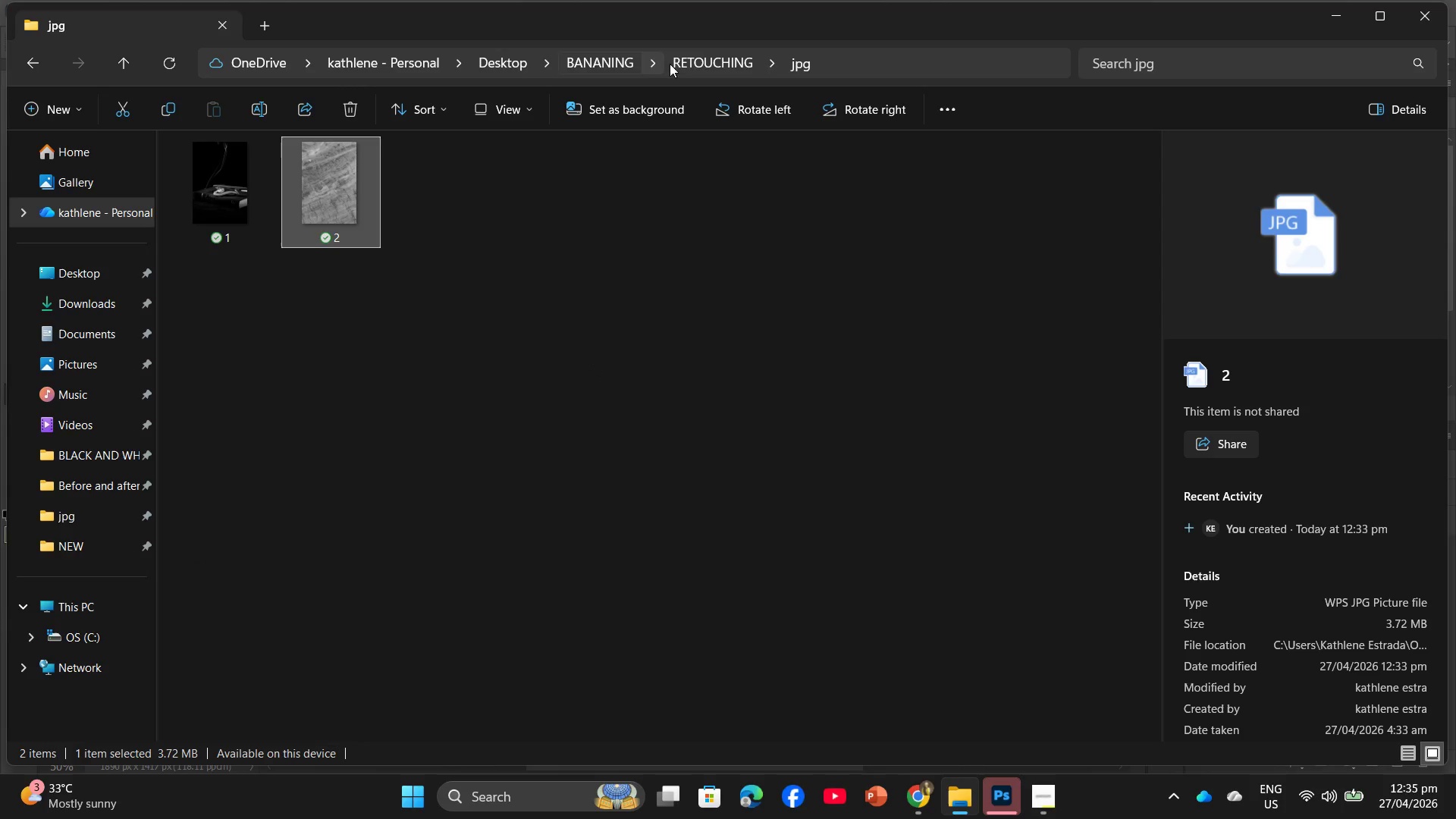 
left_click_drag(start_coordinate=[563, 221], to_coordinate=[344, 193])
 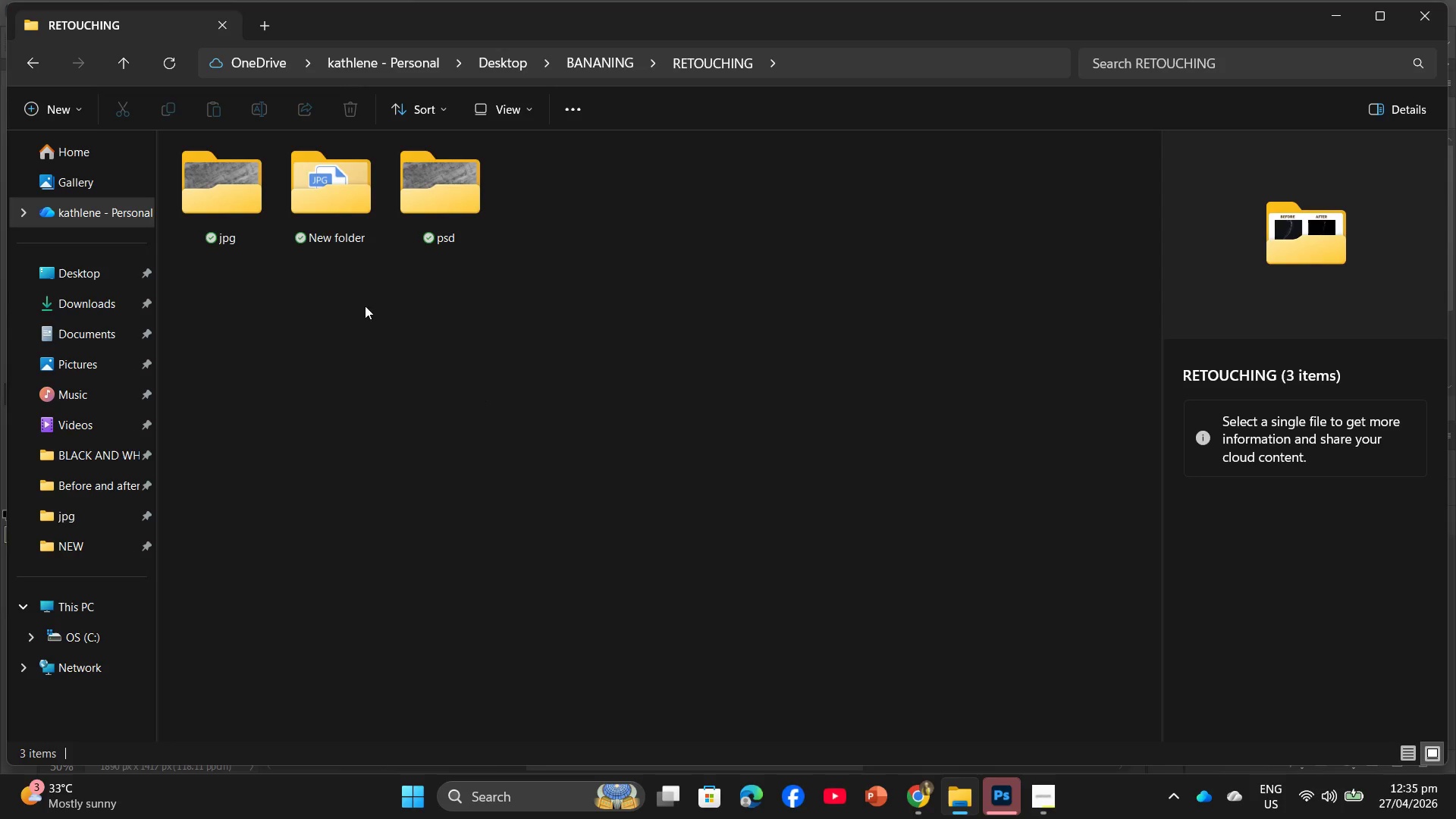 
left_click([334, 243])
 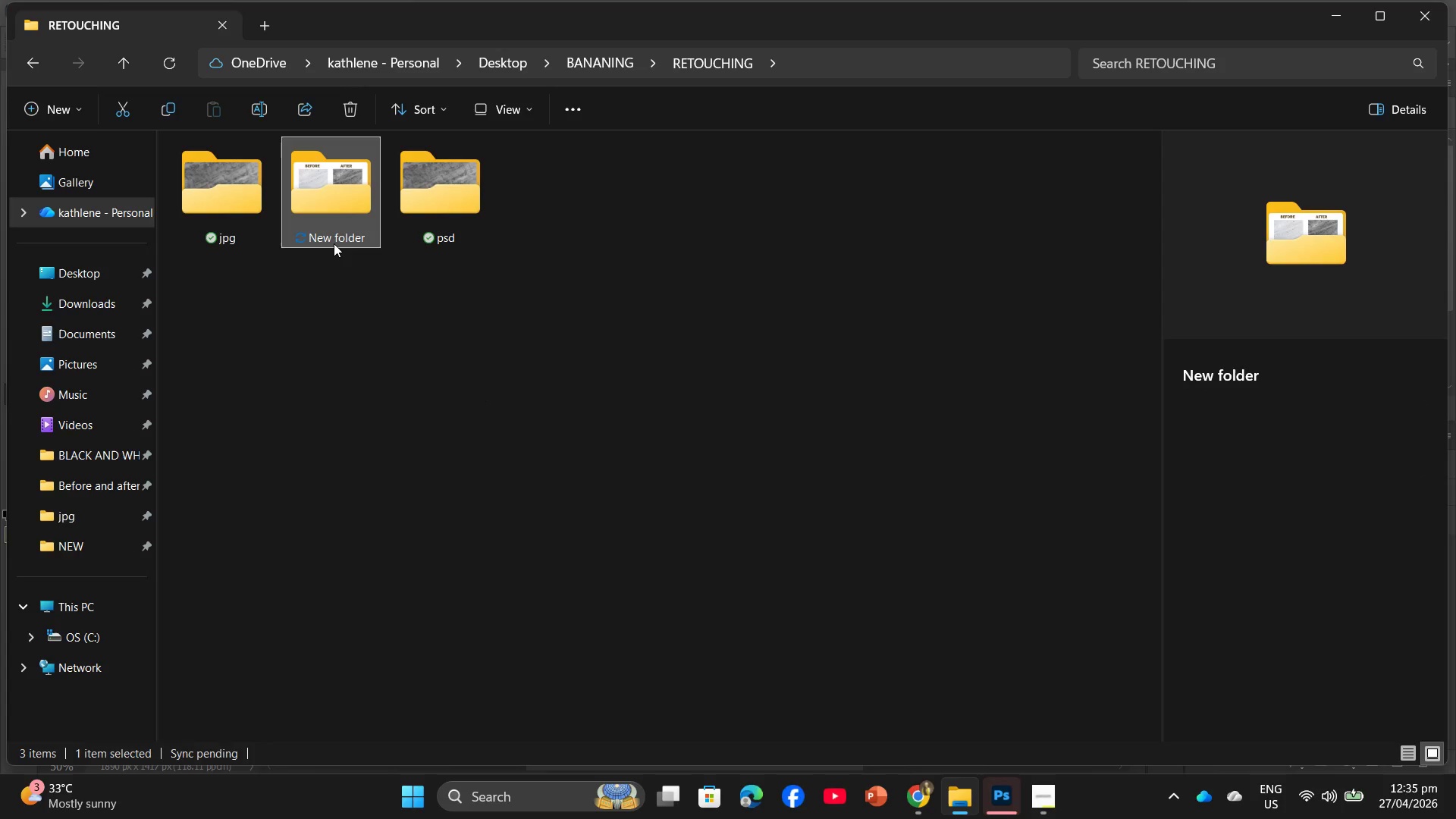 
right_click([334, 243])
 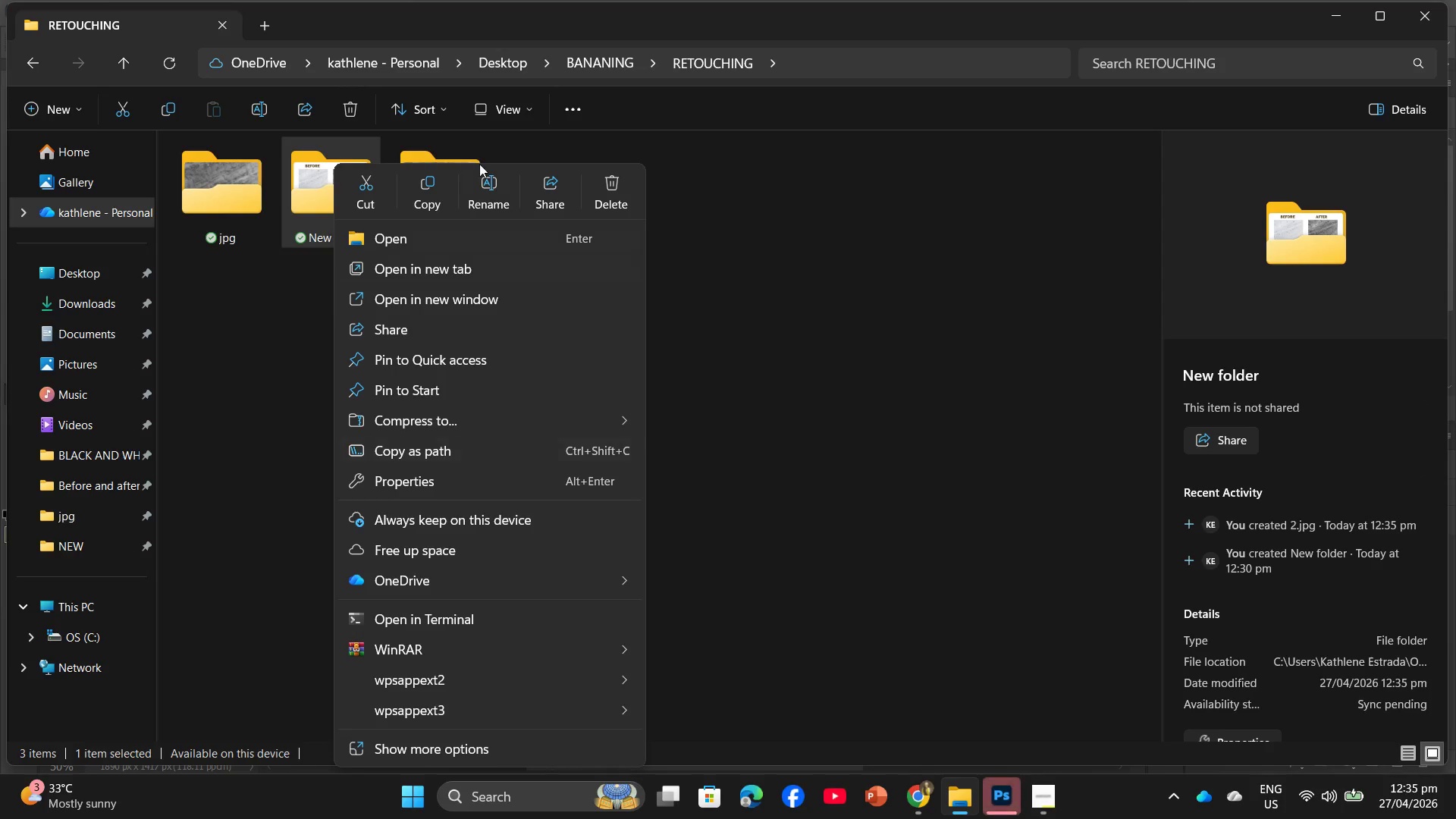 
left_click([479, 201])
 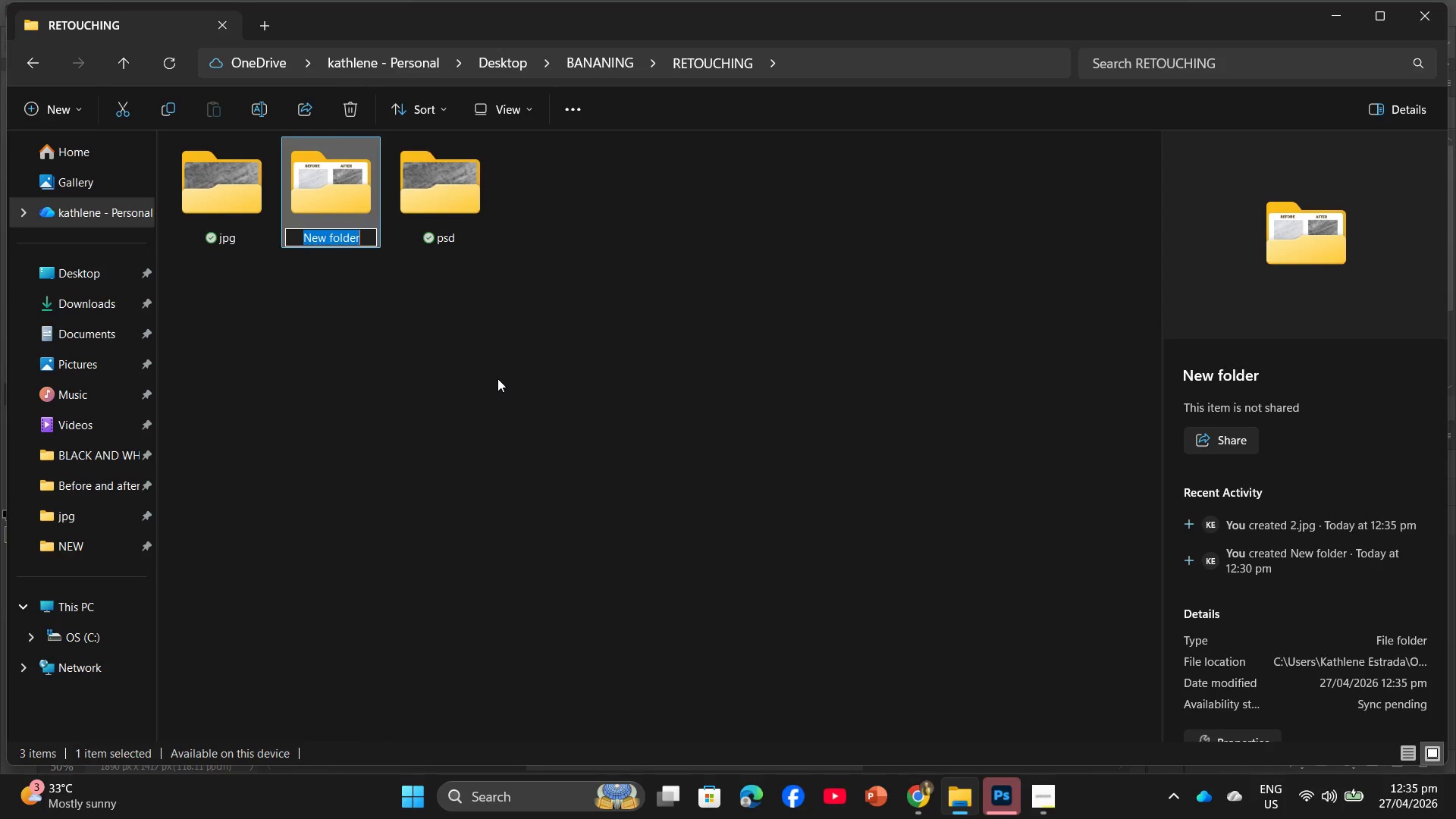 
type(befr)
key(Backspace)
type(ore and afr)
key(Backspace)
type(tere)
 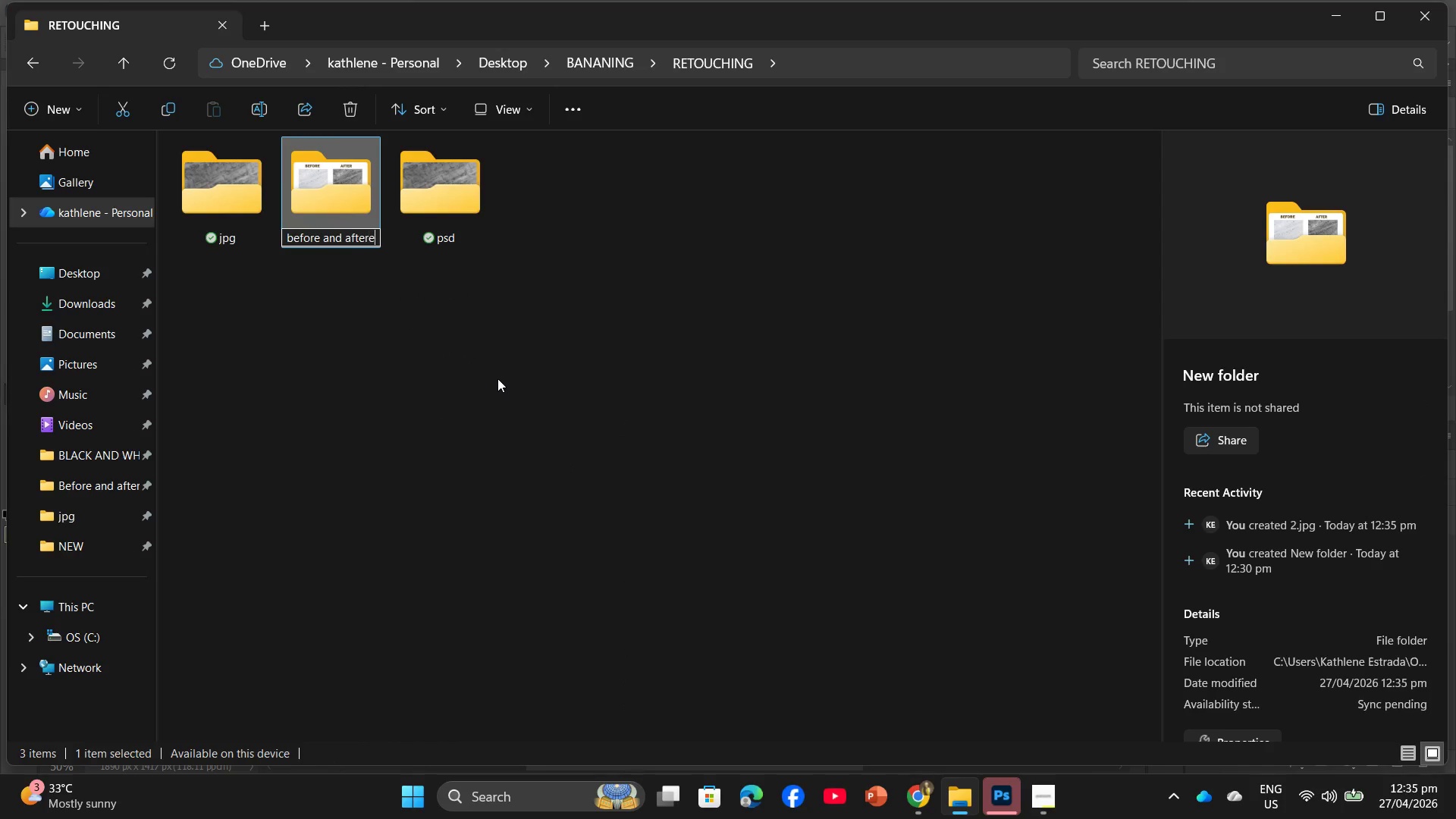 
key(Enter)
 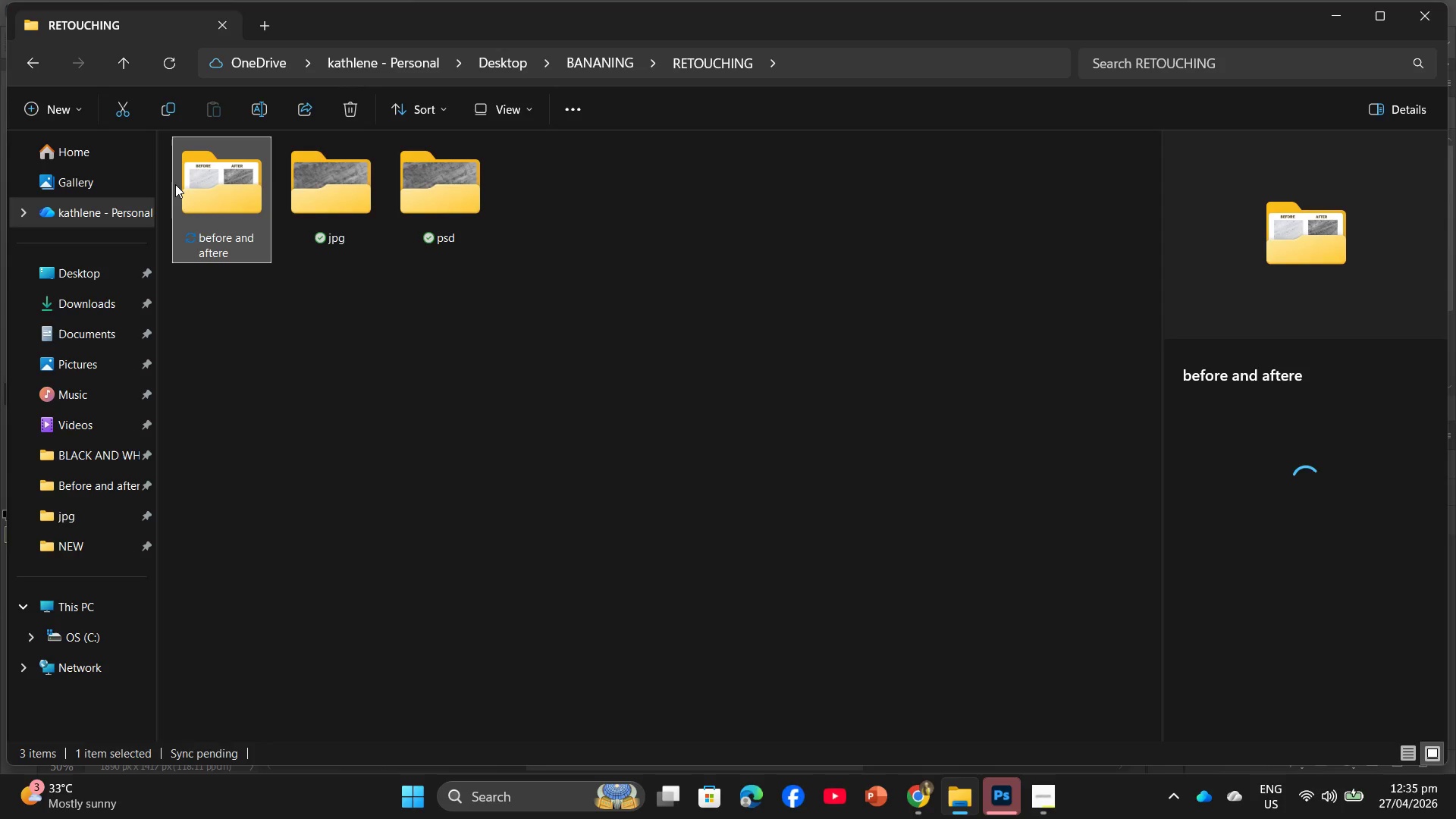 
right_click([213, 231])
 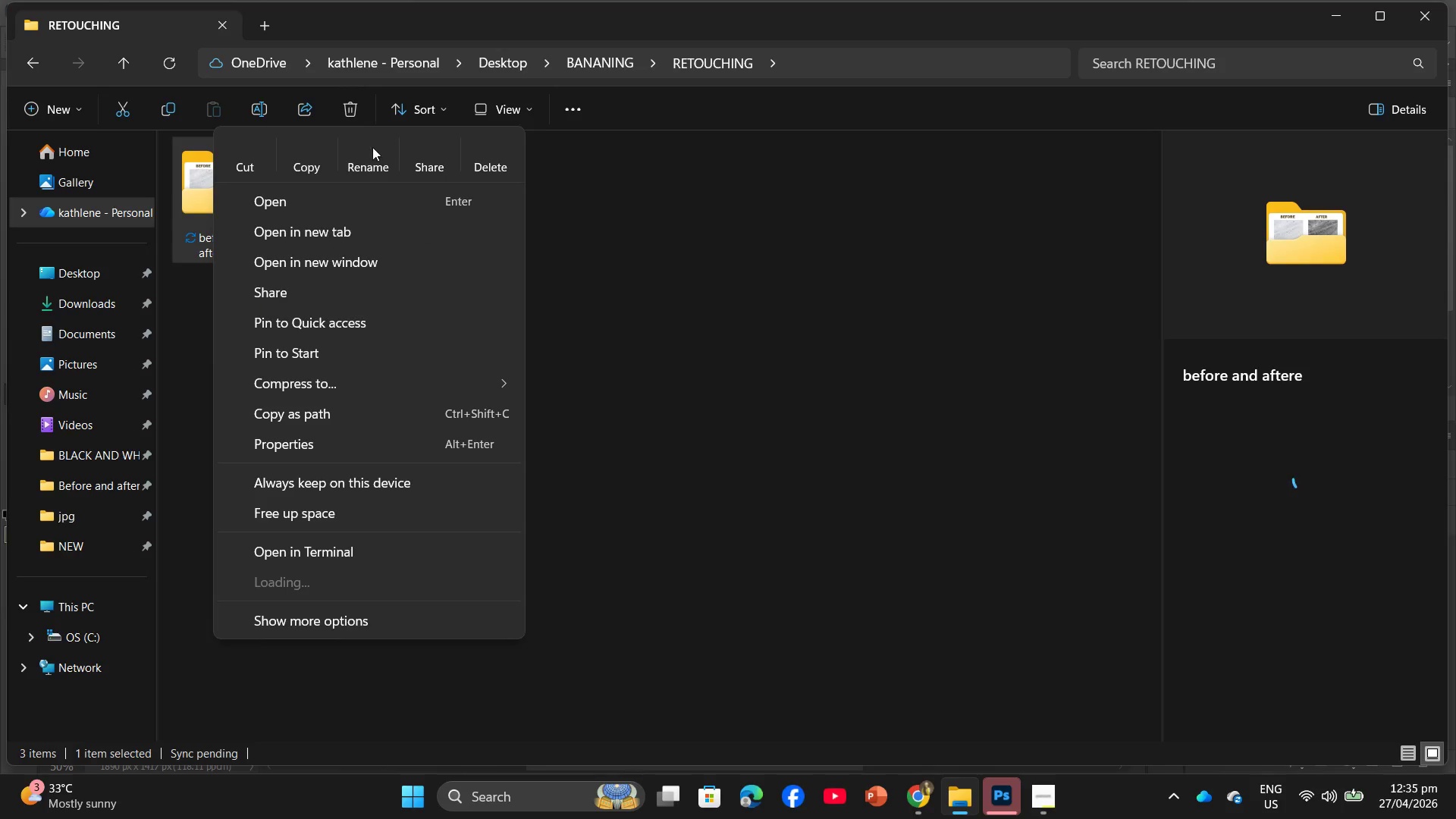 
left_click([378, 146])
 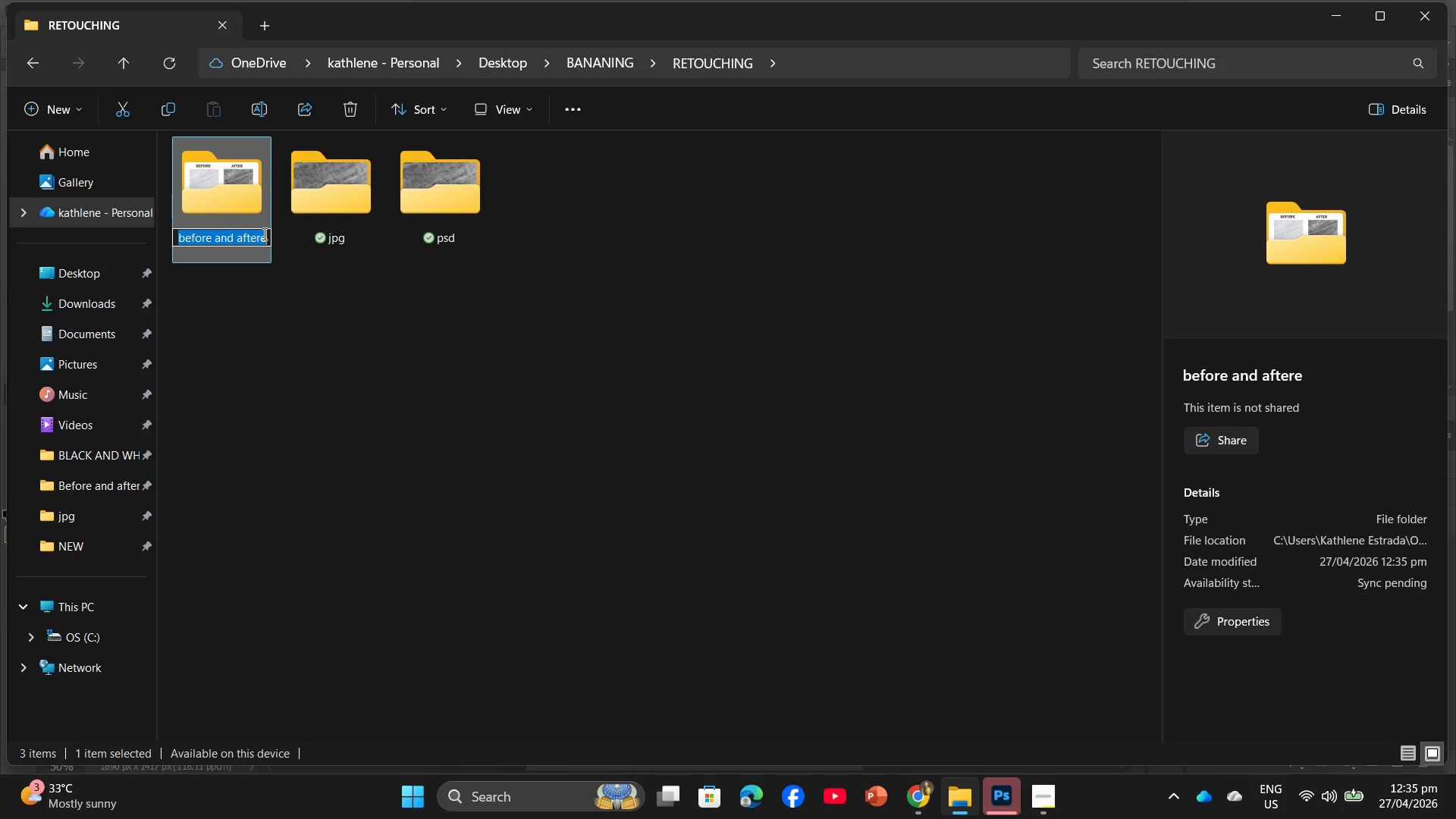 
left_click([265, 235])
 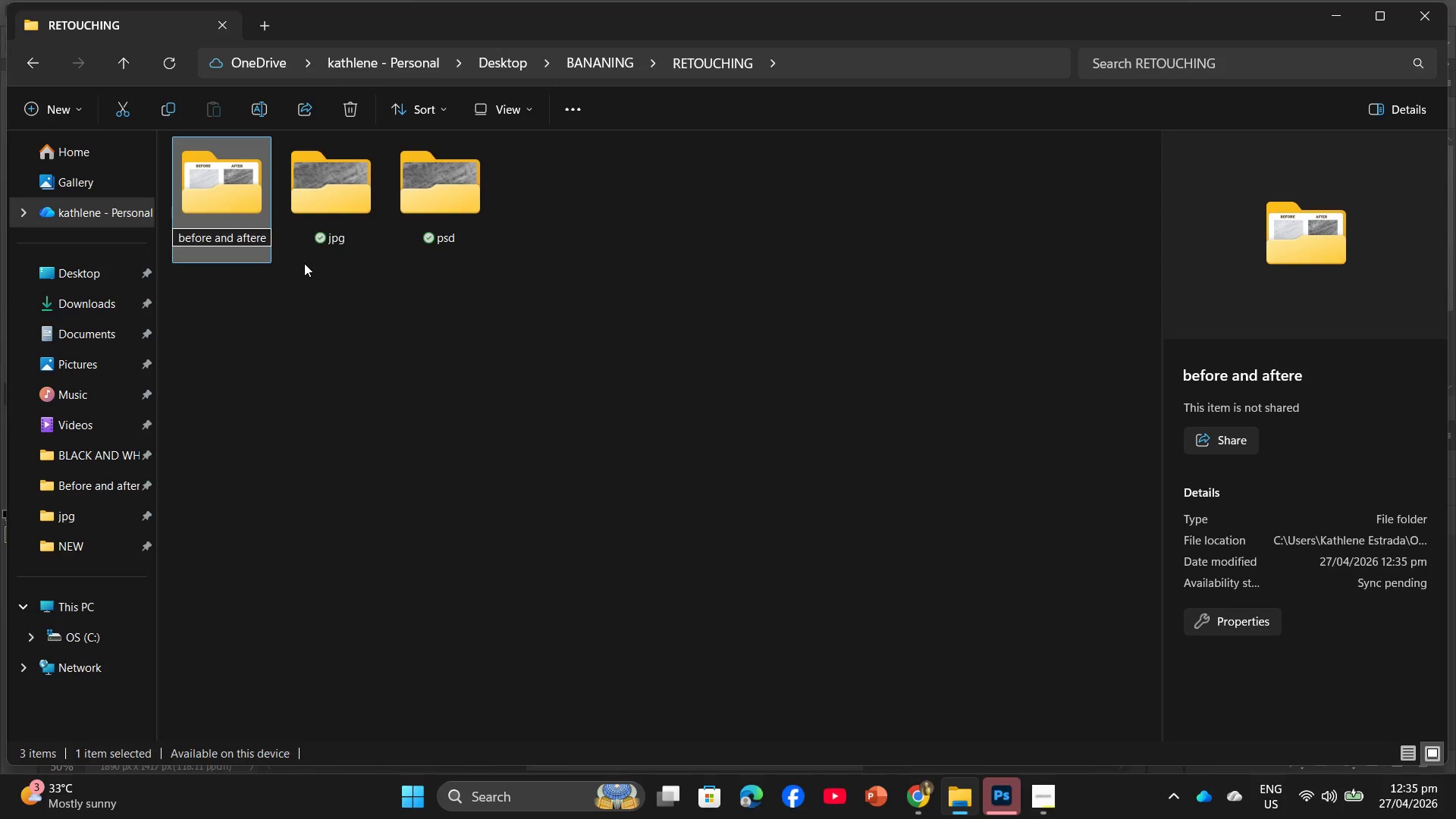 
key(Backspace)
 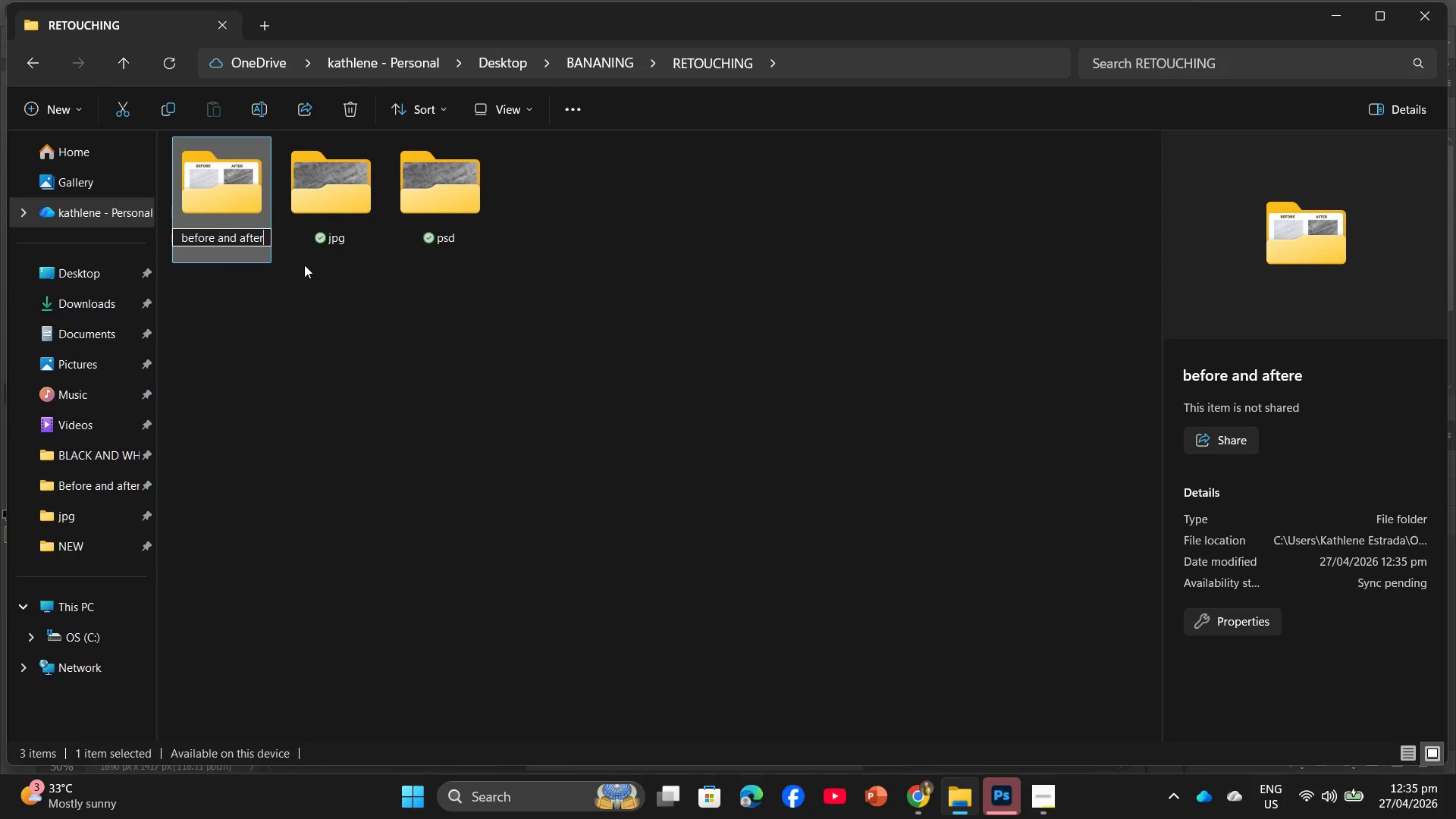 
key(Enter)
 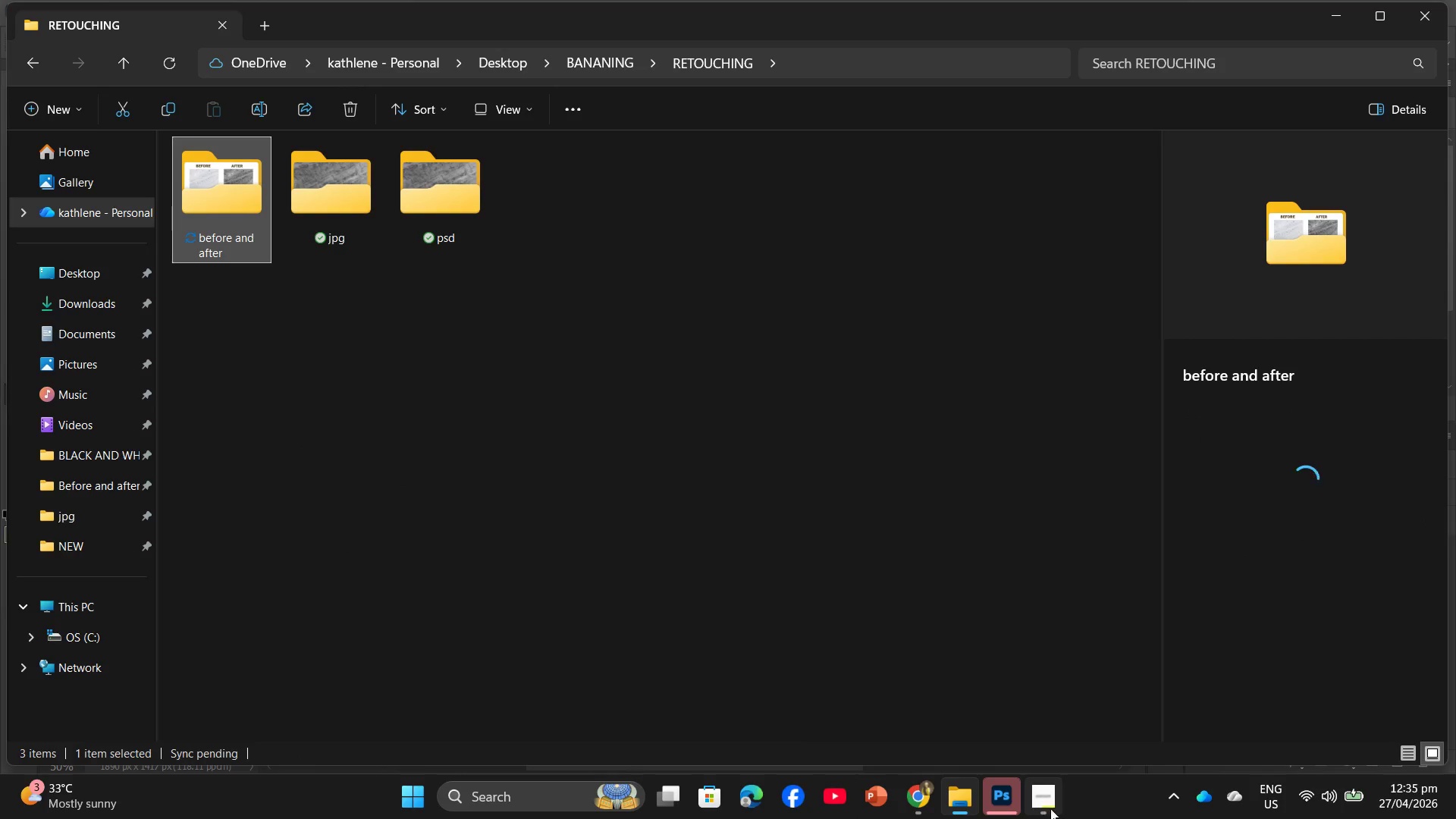 
left_click([929, 794])
 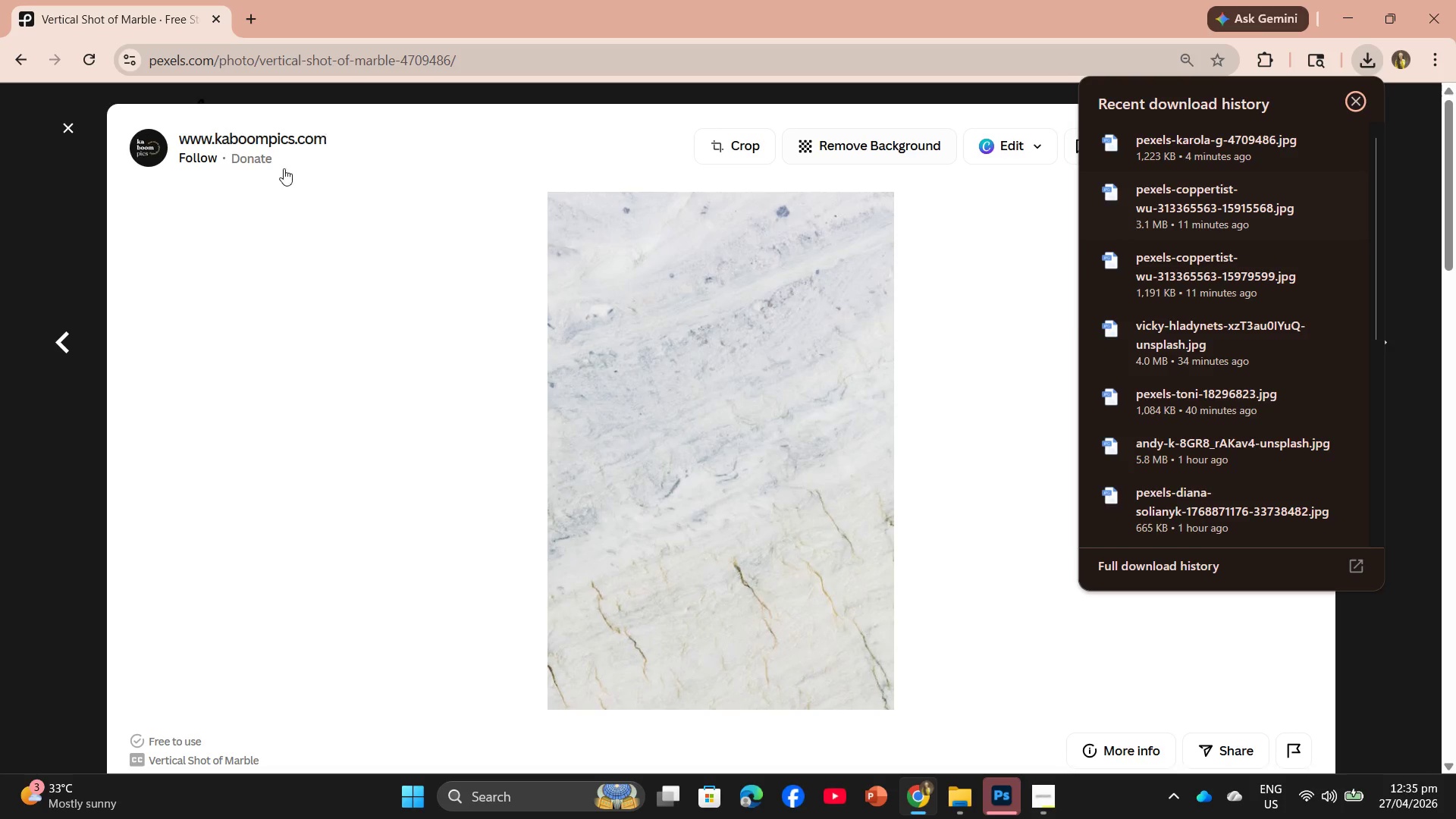 
left_click([62, 132])
 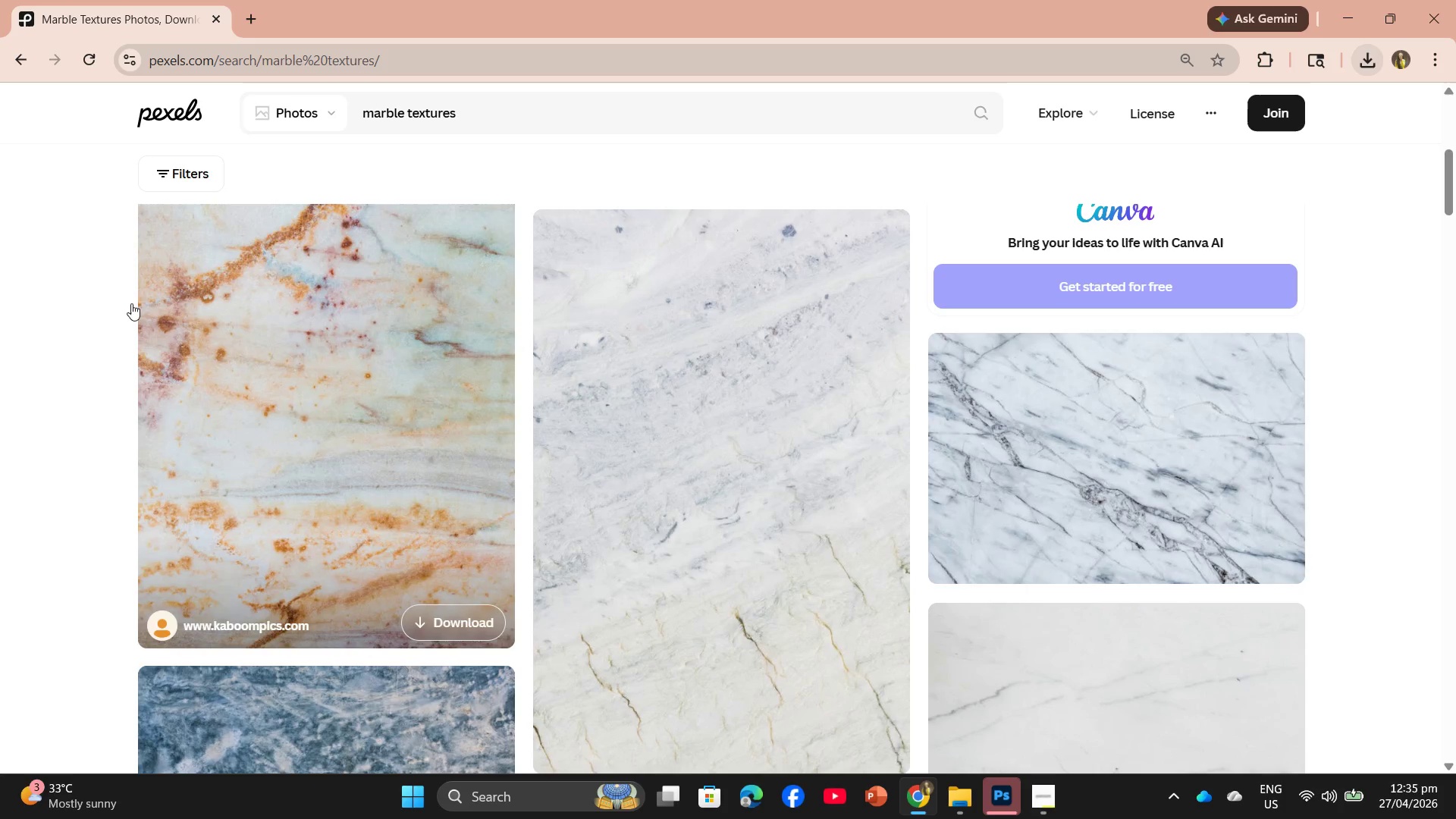 
scroll: coordinate [769, 493], scroll_direction: down, amount: 20.0
 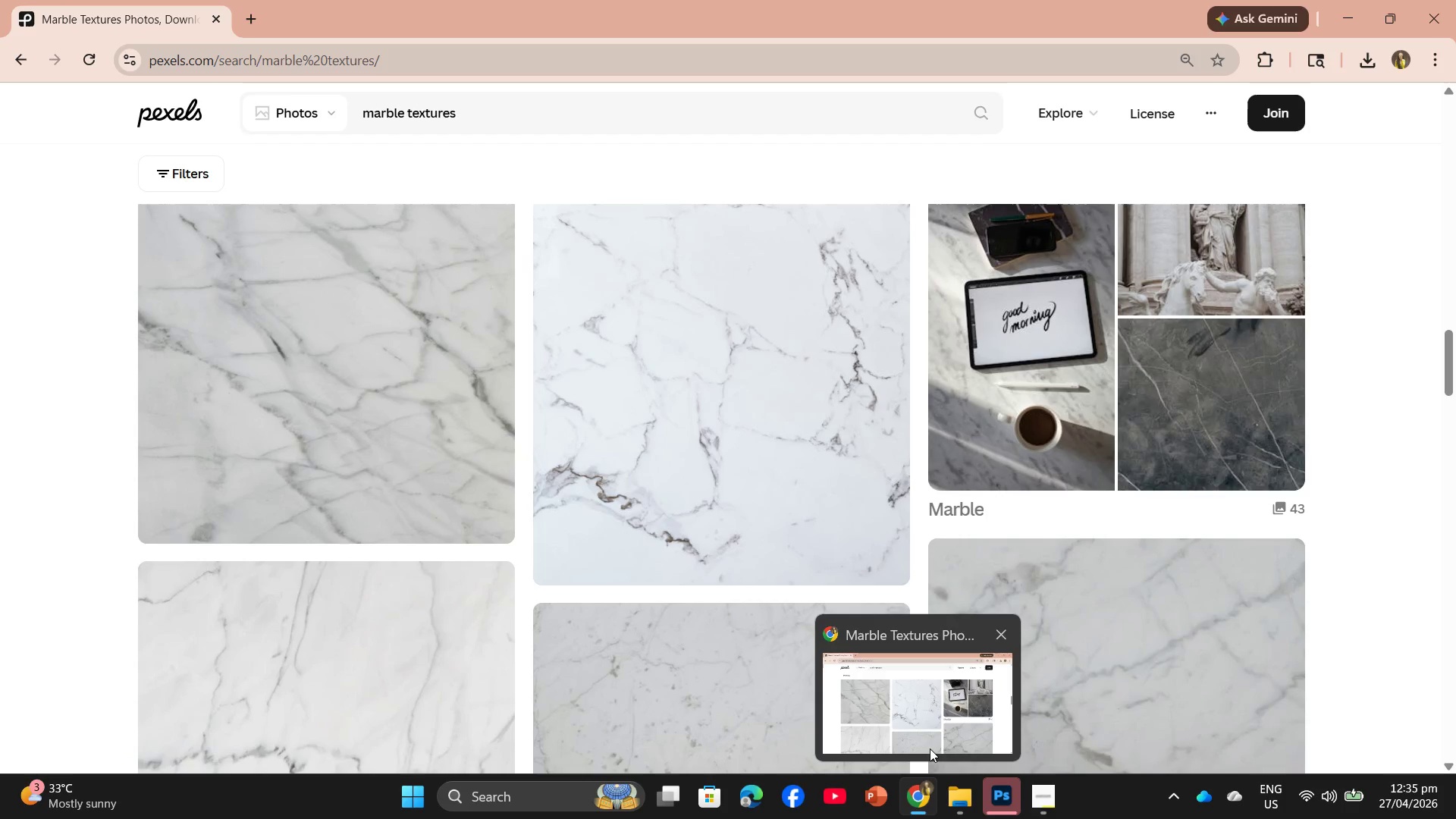 
left_click([1038, 792])
 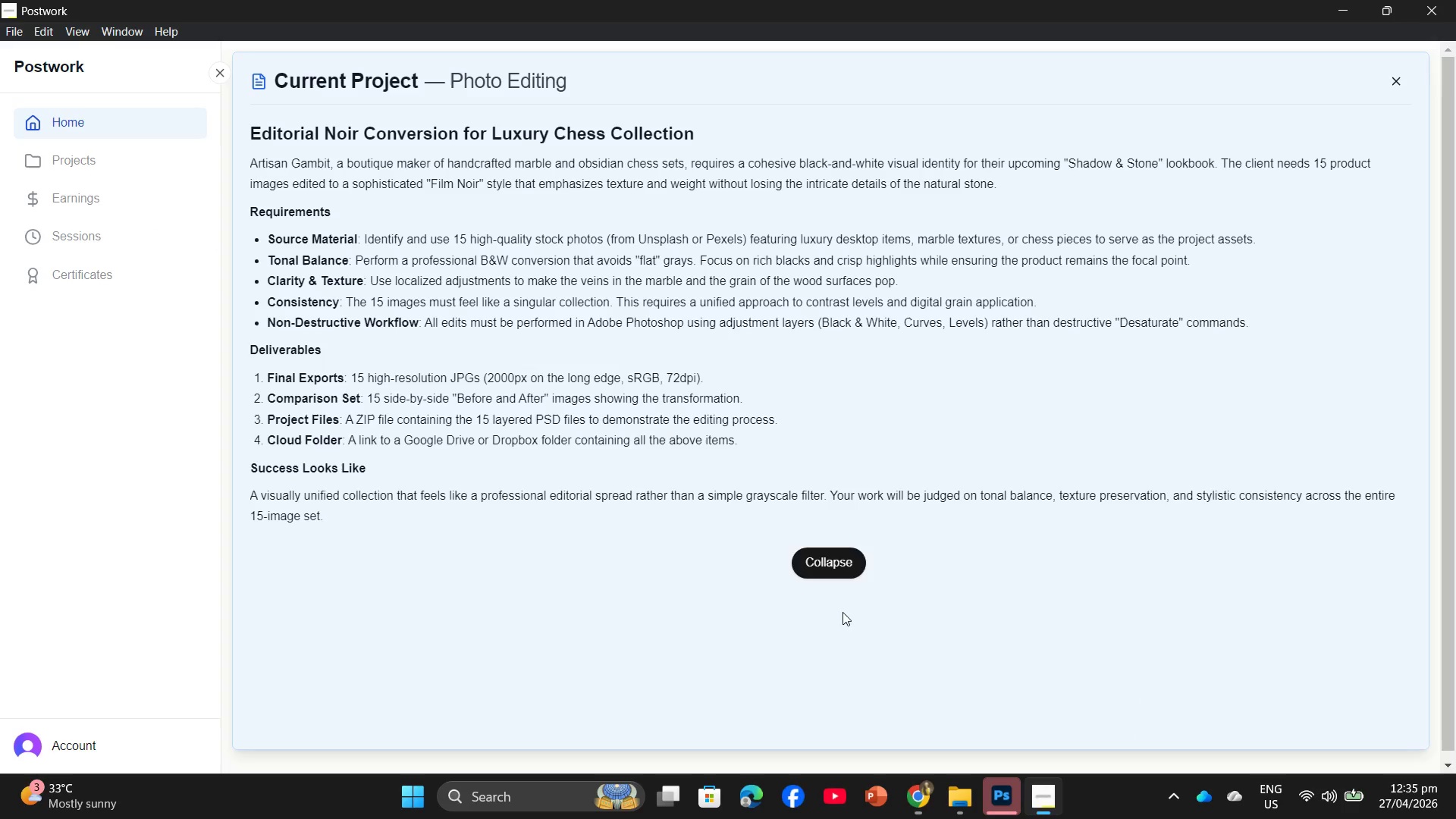 
left_click([839, 568])